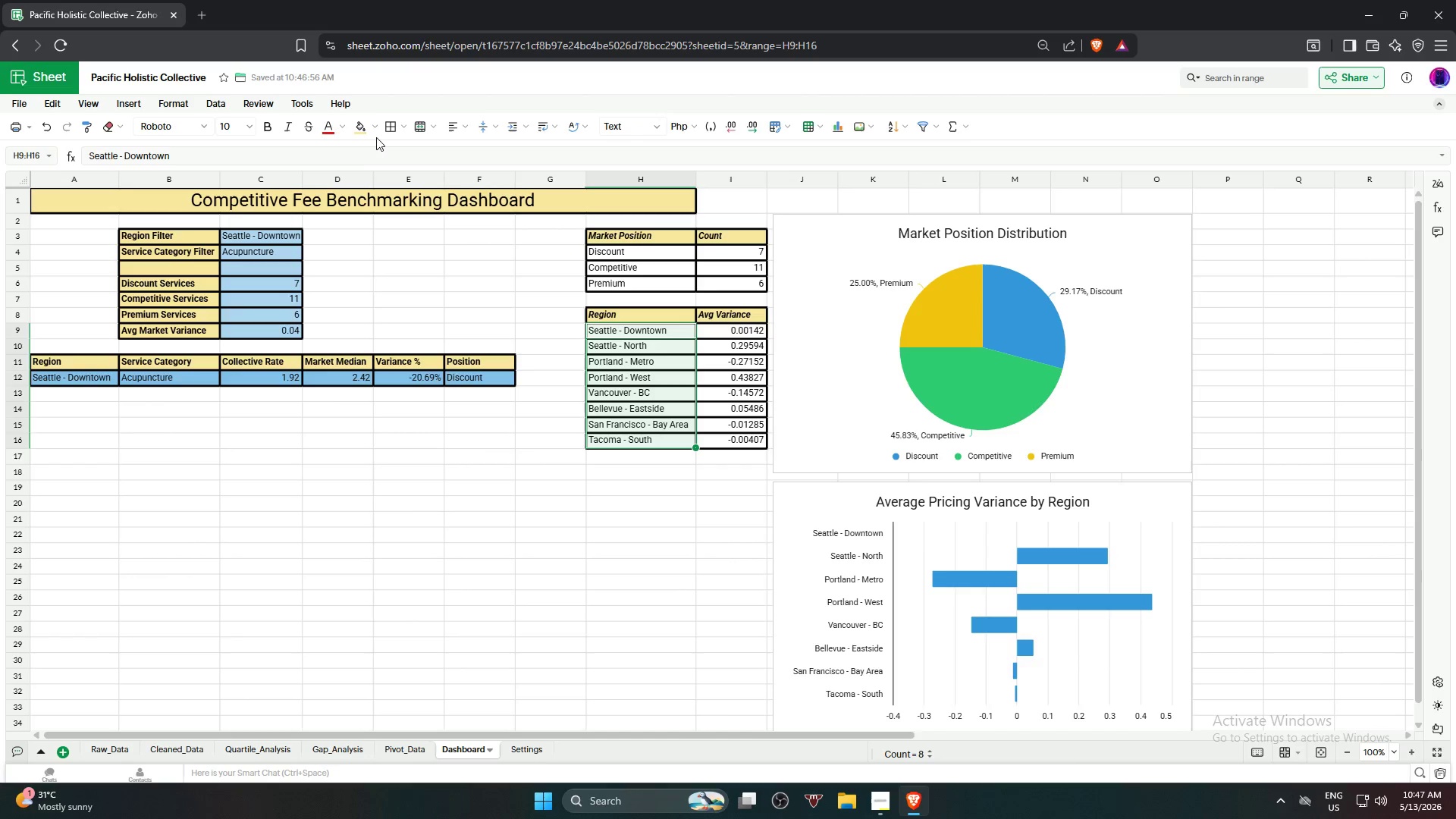 
left_click([369, 129])
 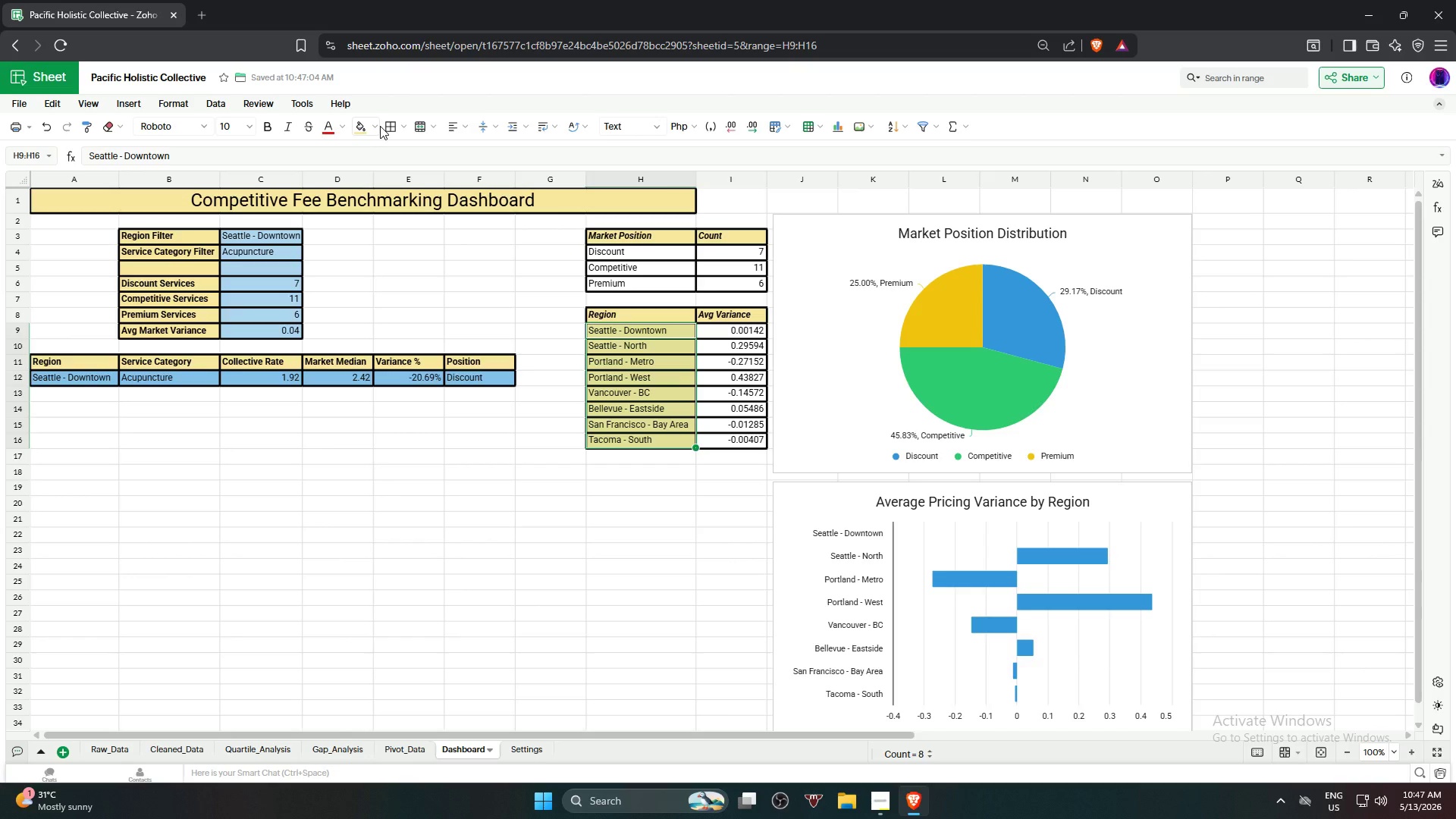 
left_click([378, 126])
 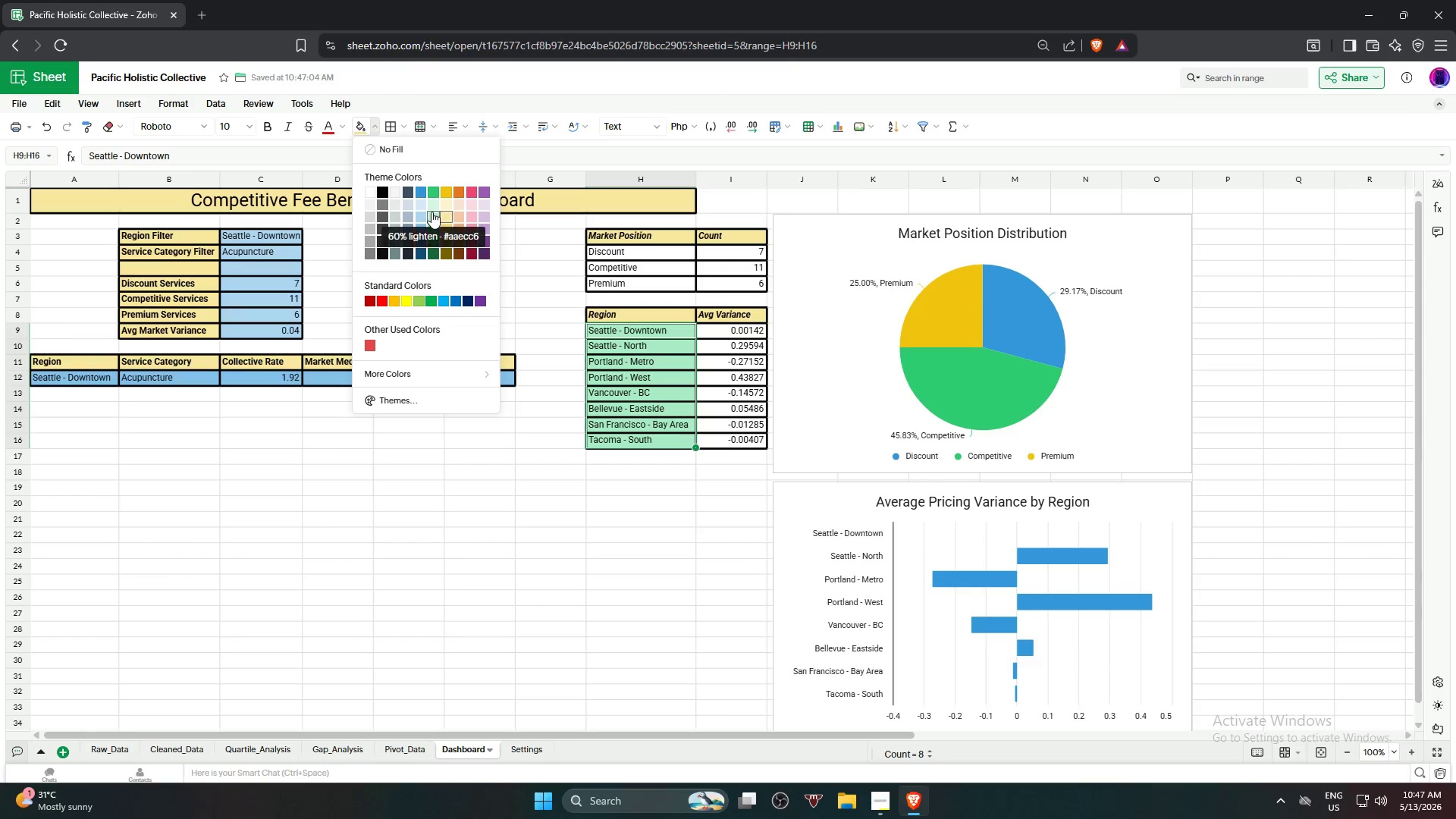 
left_click([431, 212])
 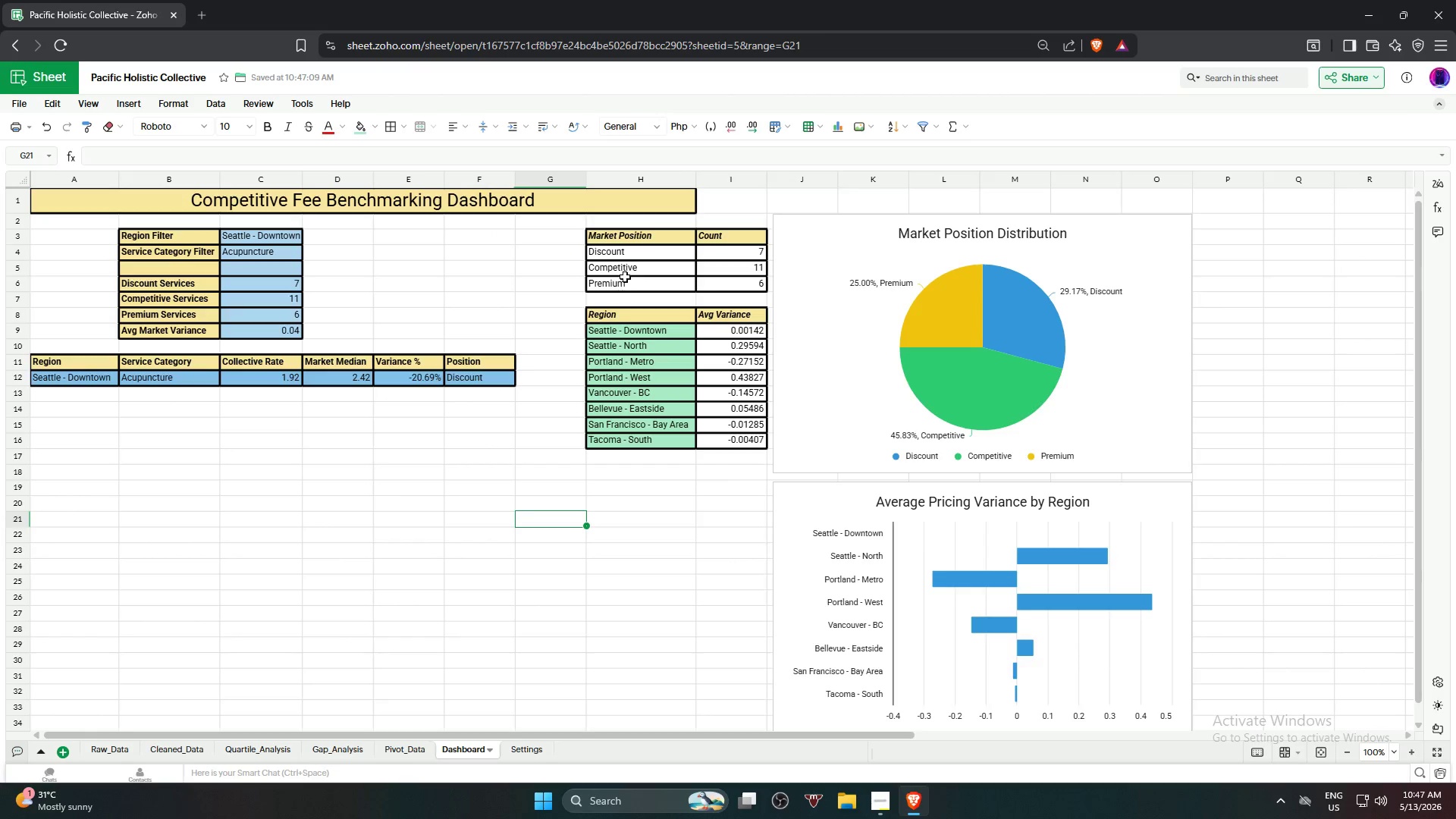 
left_click([632, 259])
 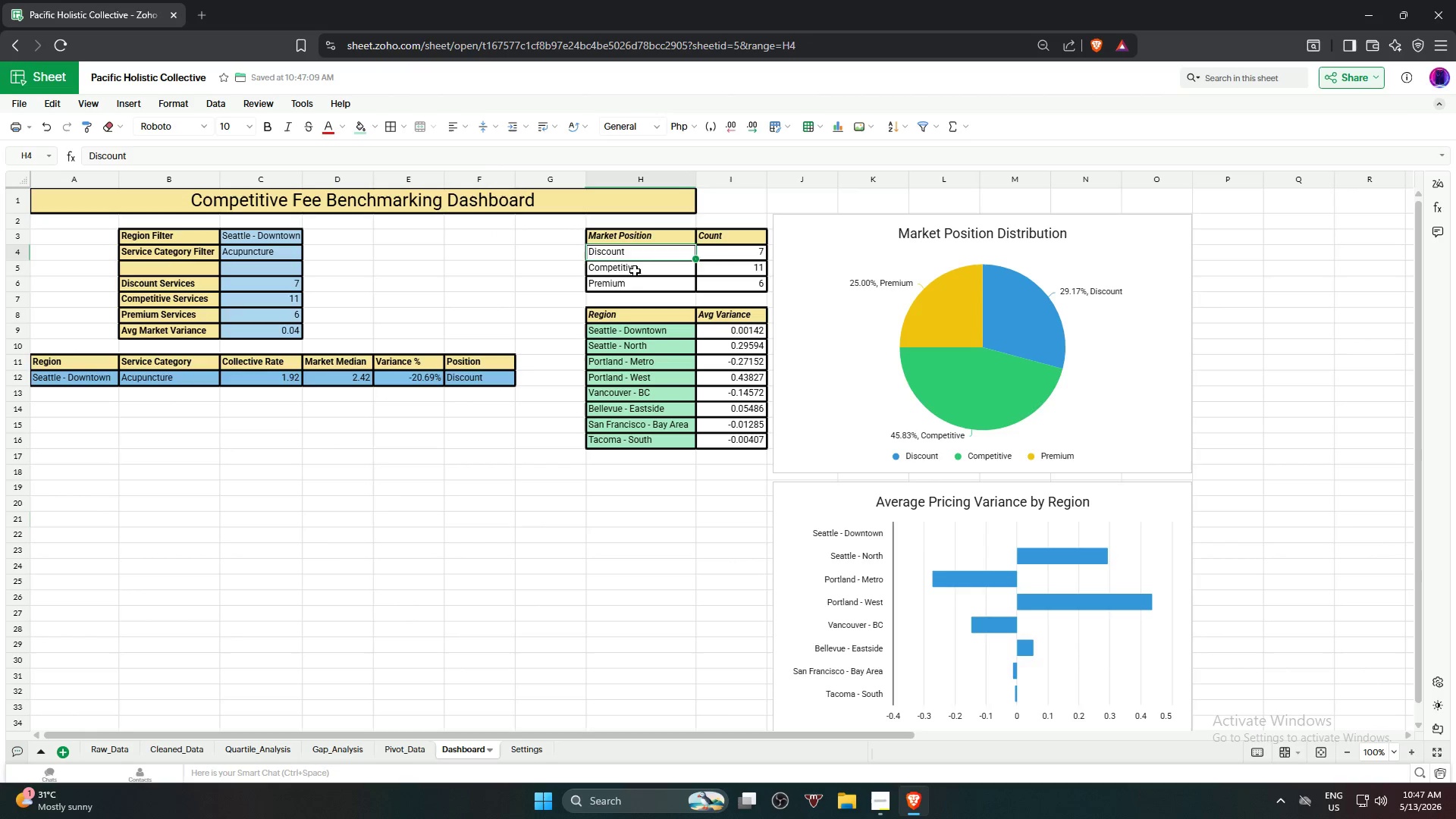 
hold_key(key=ShiftLeft, duration=0.52)
double_click([642, 285])
 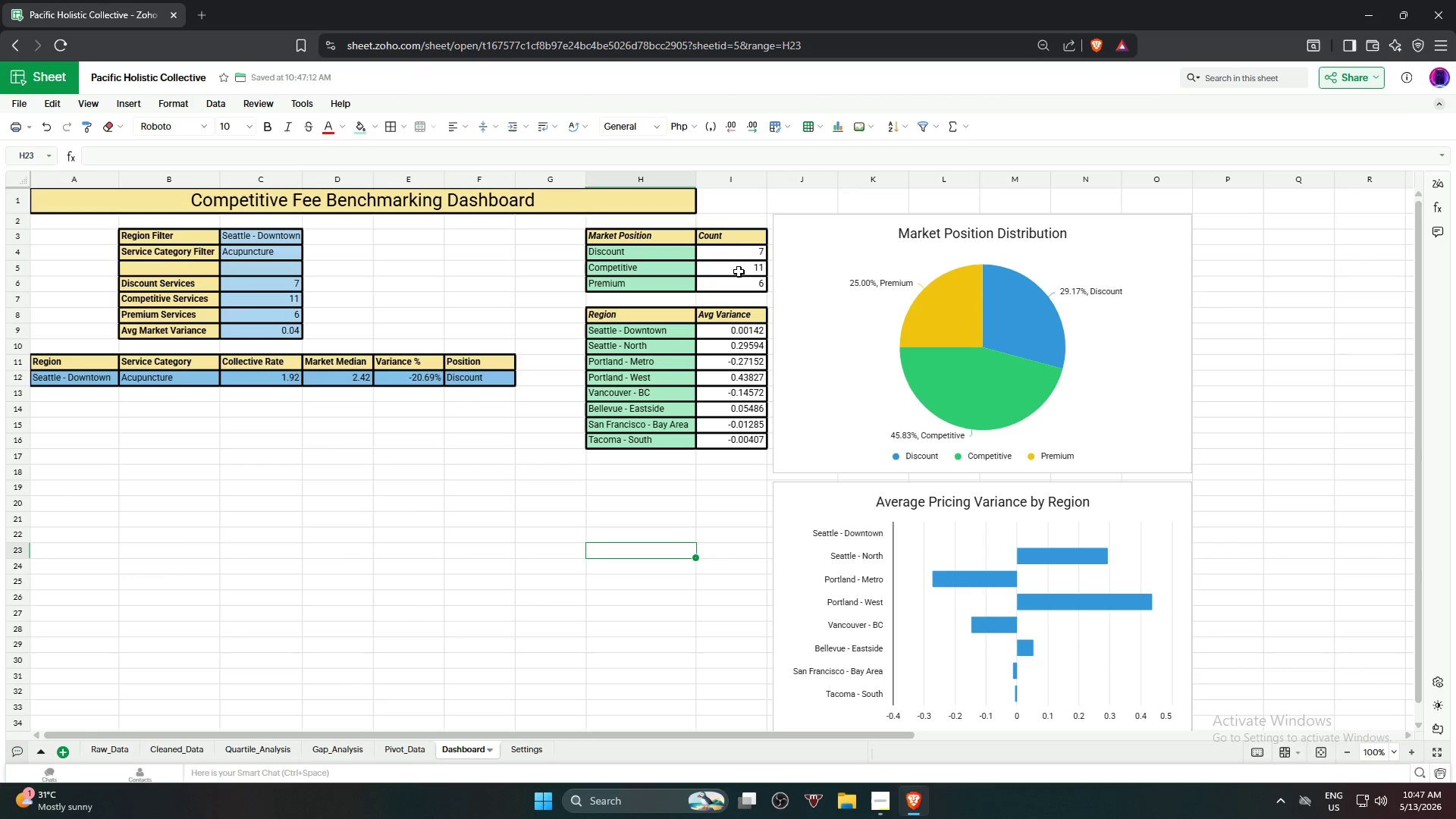 
hold_key(key=ShiftLeft, duration=1.25)
left_click([744, 287])
 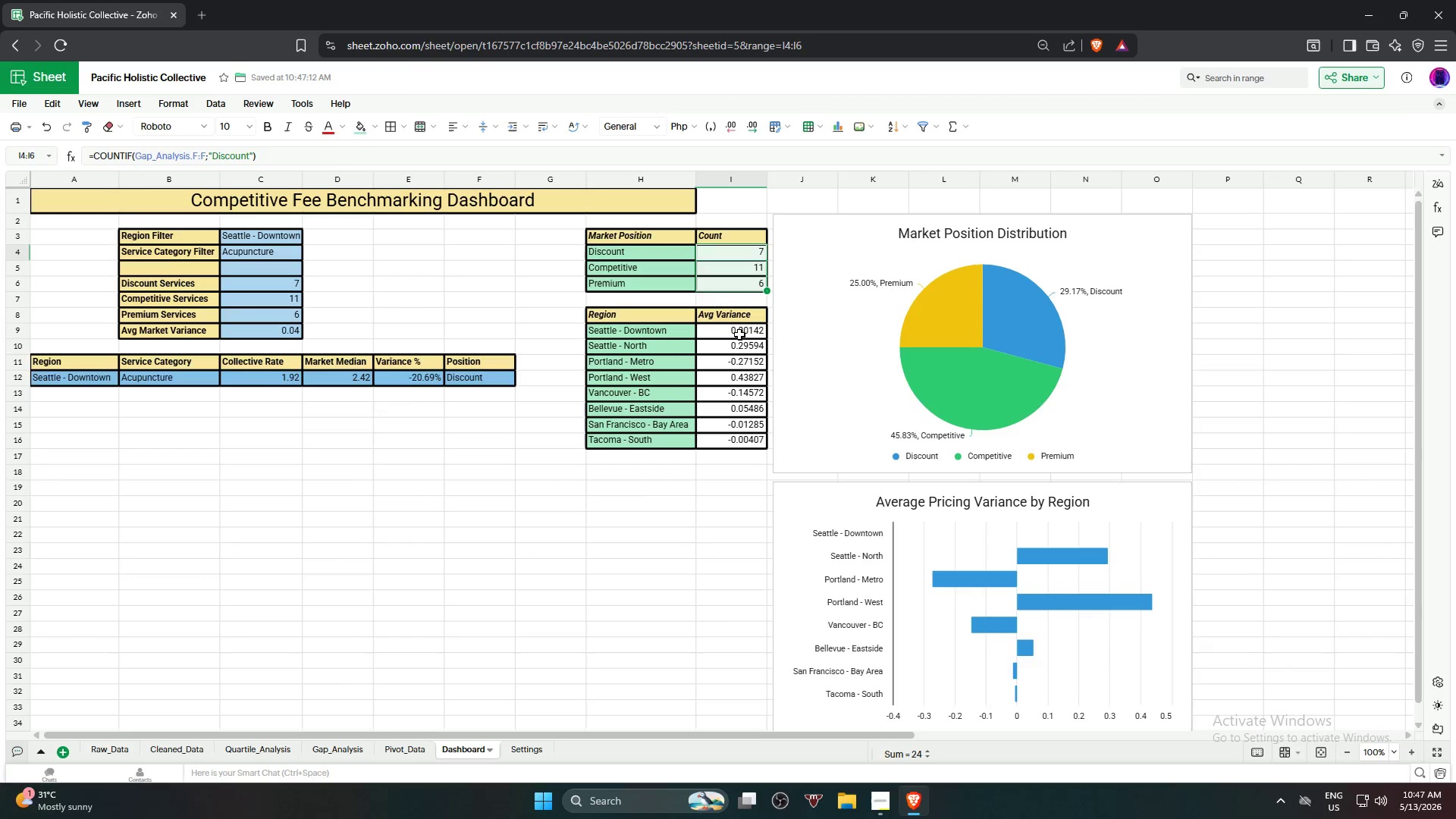 
hold_key(key=ControlLeft, duration=3.73)
left_click_drag(start_coordinate=[740, 332], to_coordinate=[752, 439])
 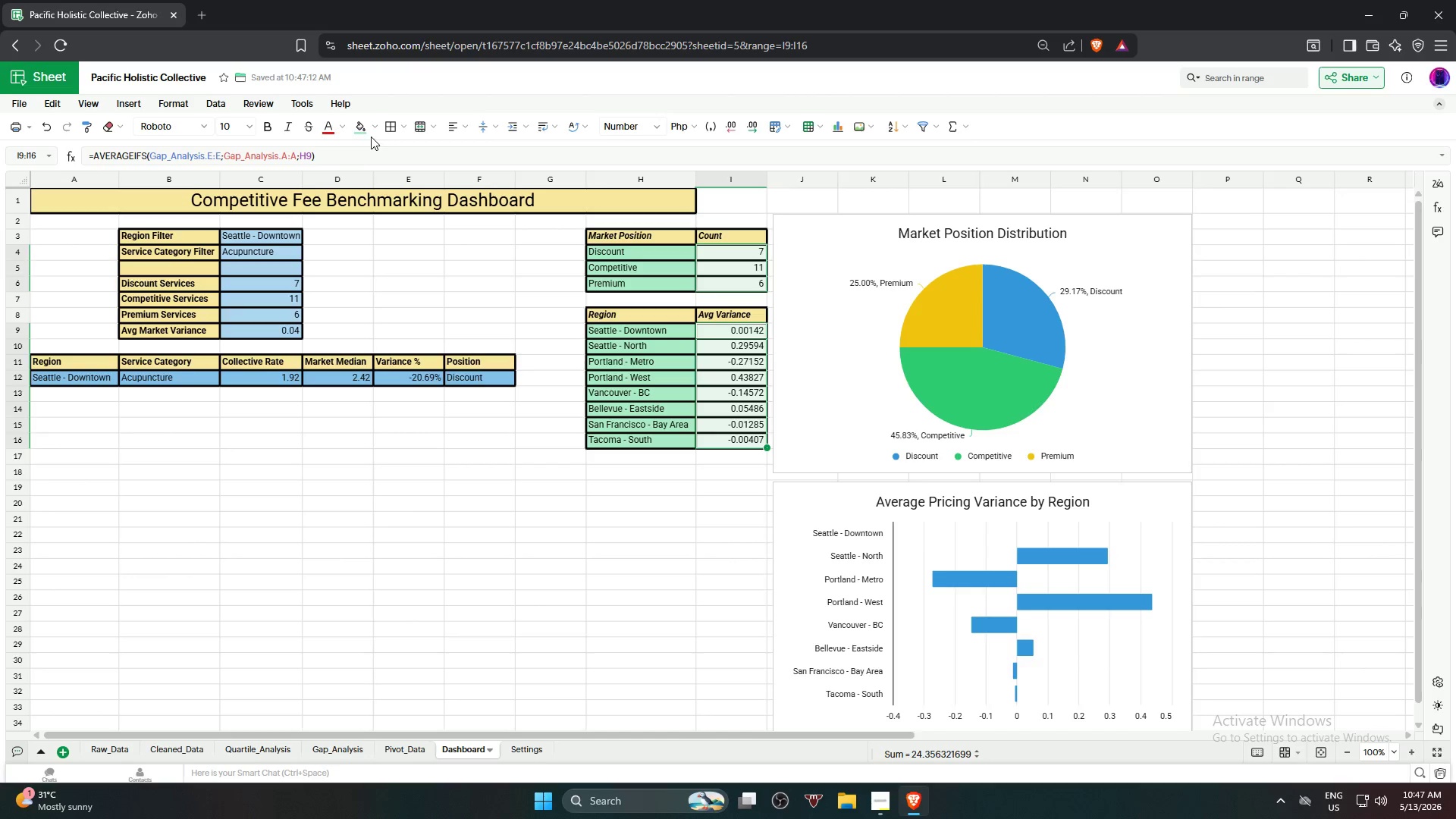 
left_click([371, 133])
 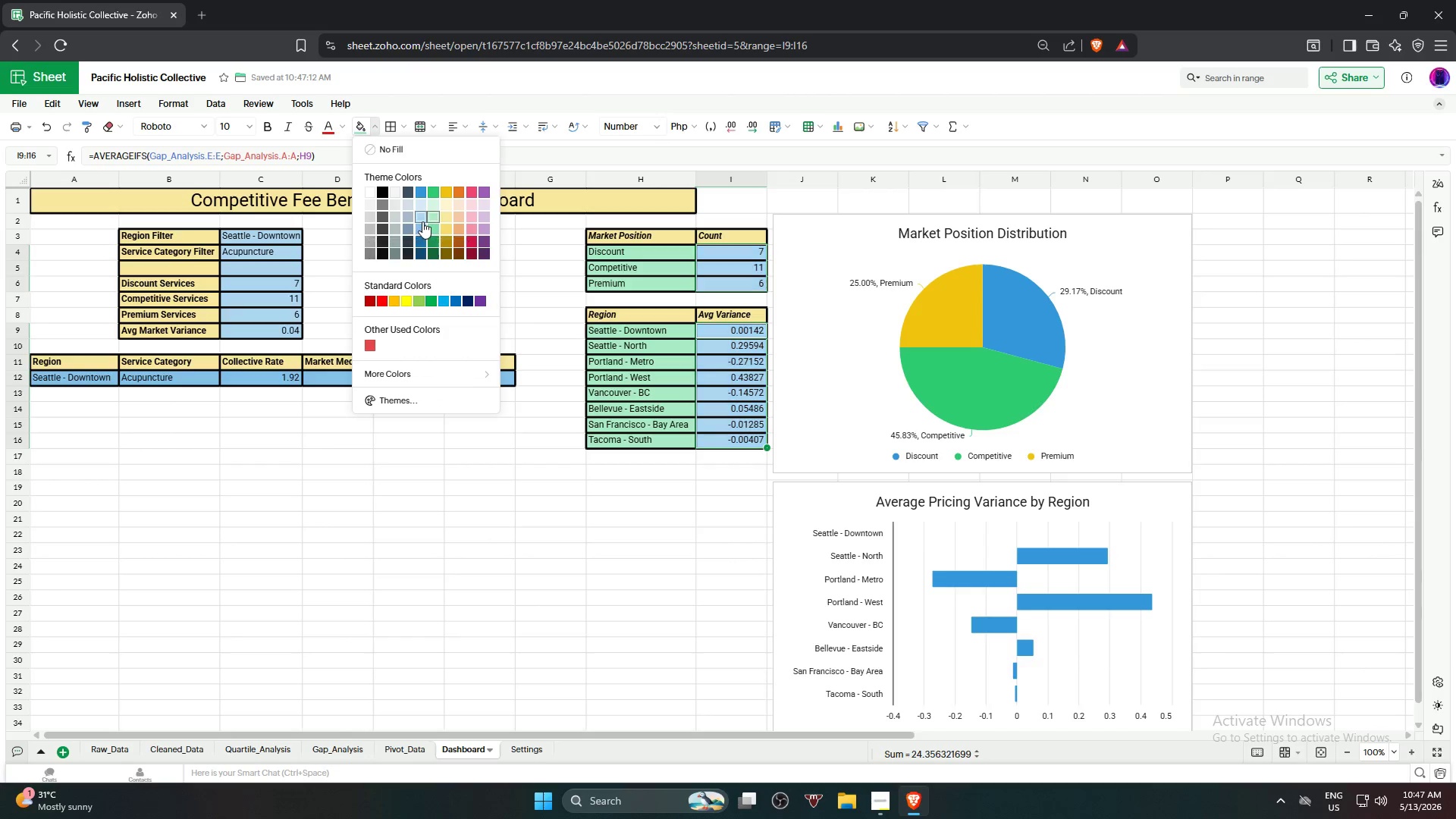 
left_click([422, 221])
 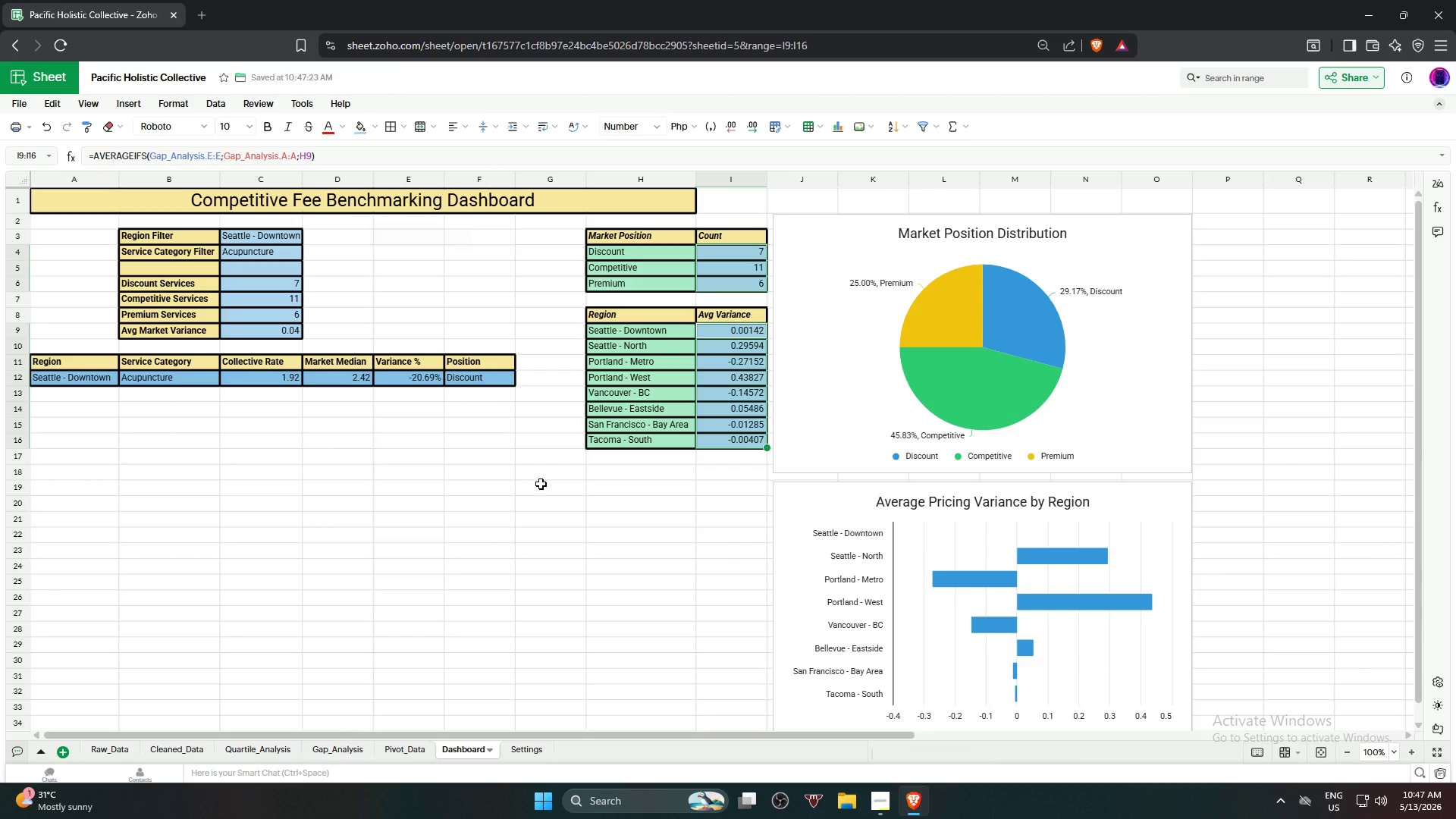 
double_click([542, 485])
 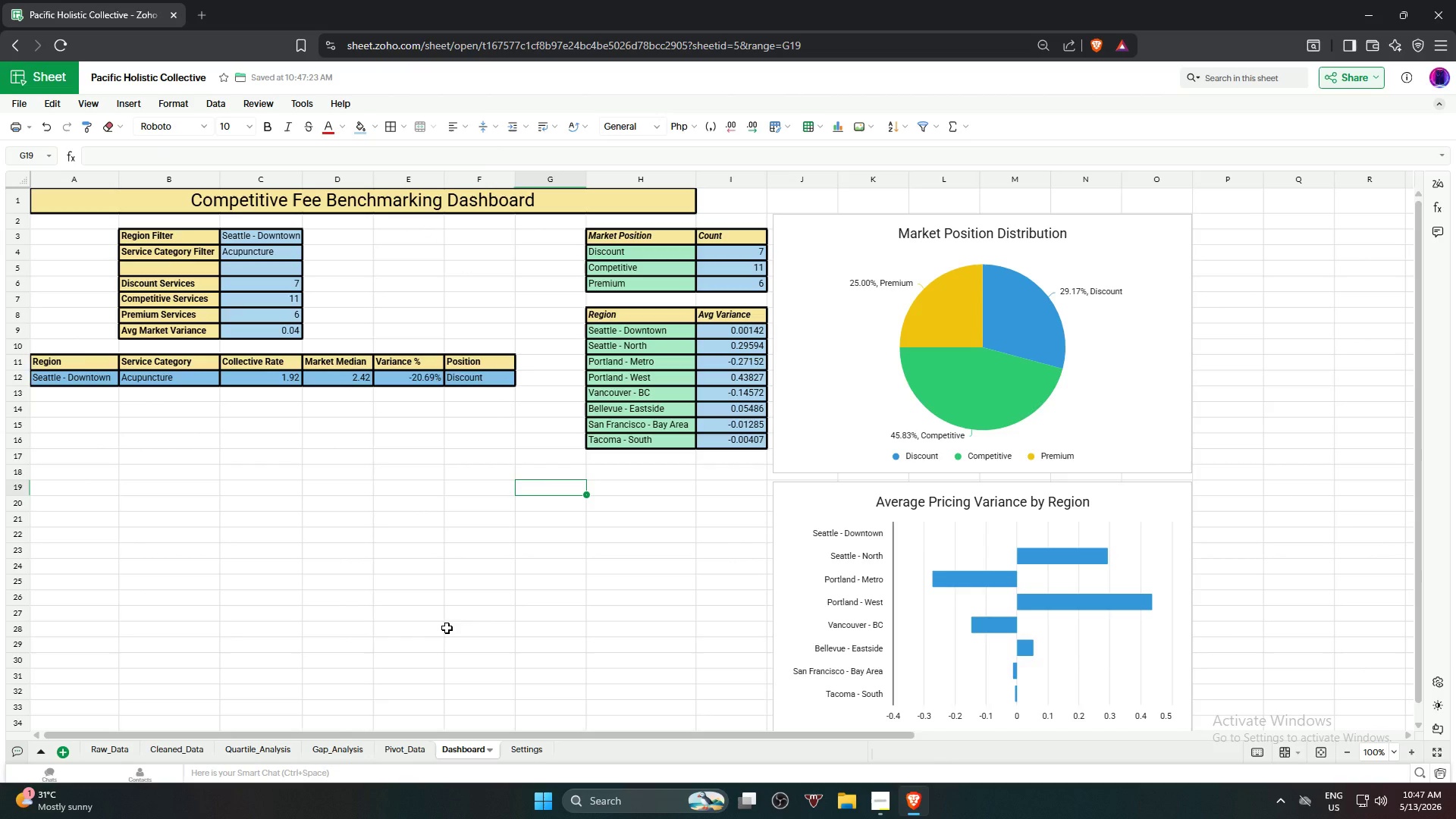 
left_click([431, 626])
 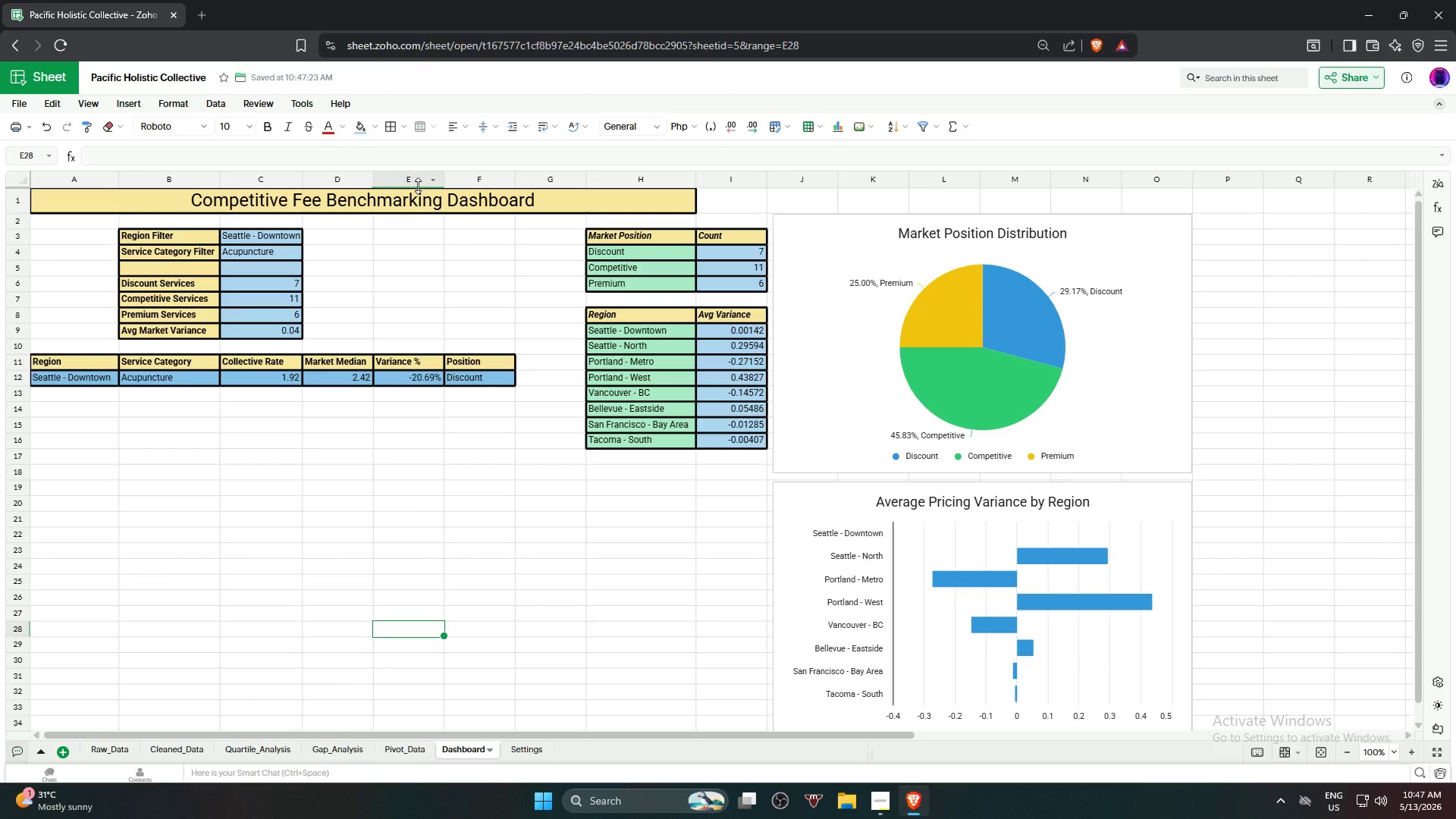 
left_click([421, 200])
 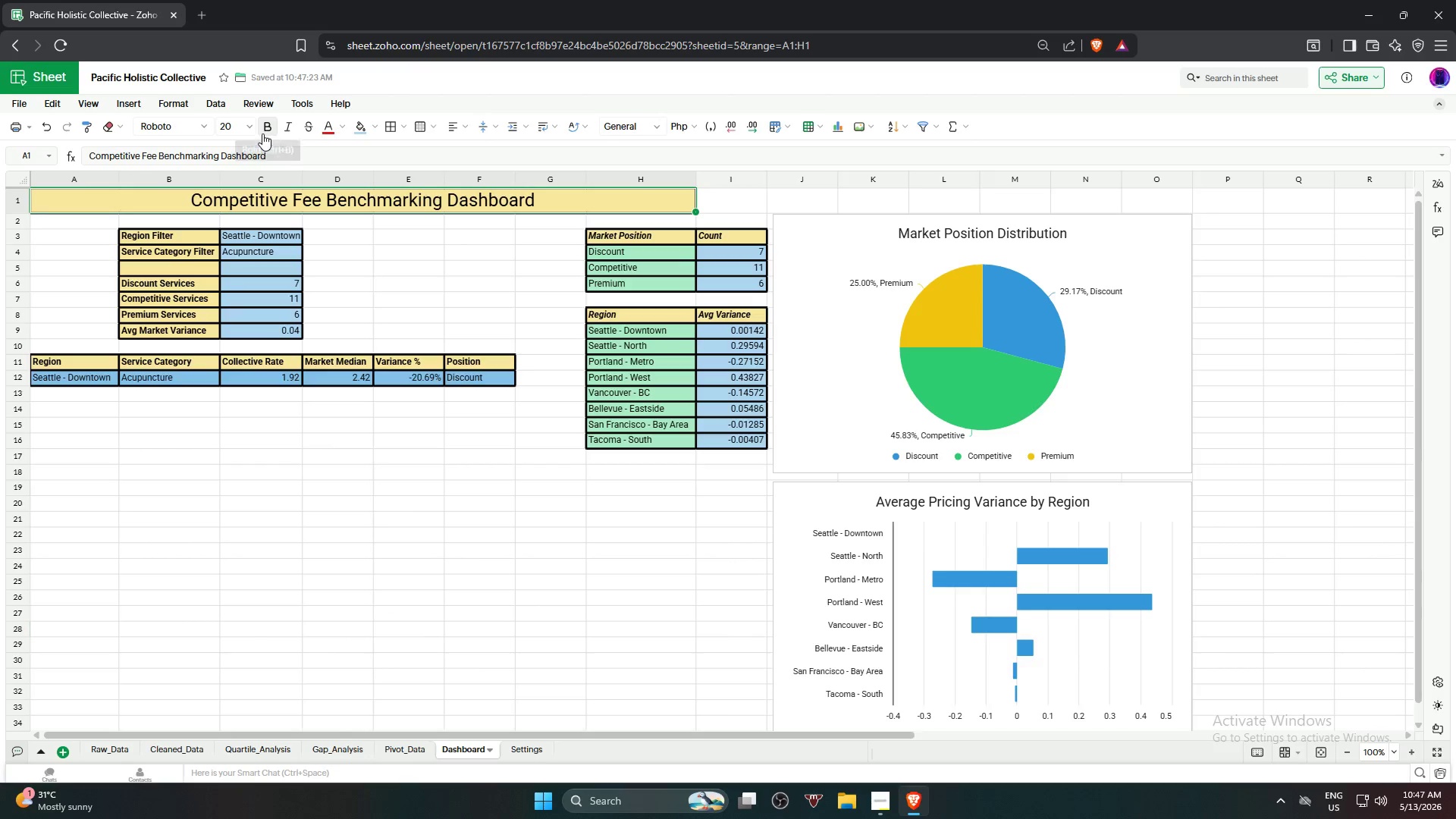 
left_click([263, 132])
 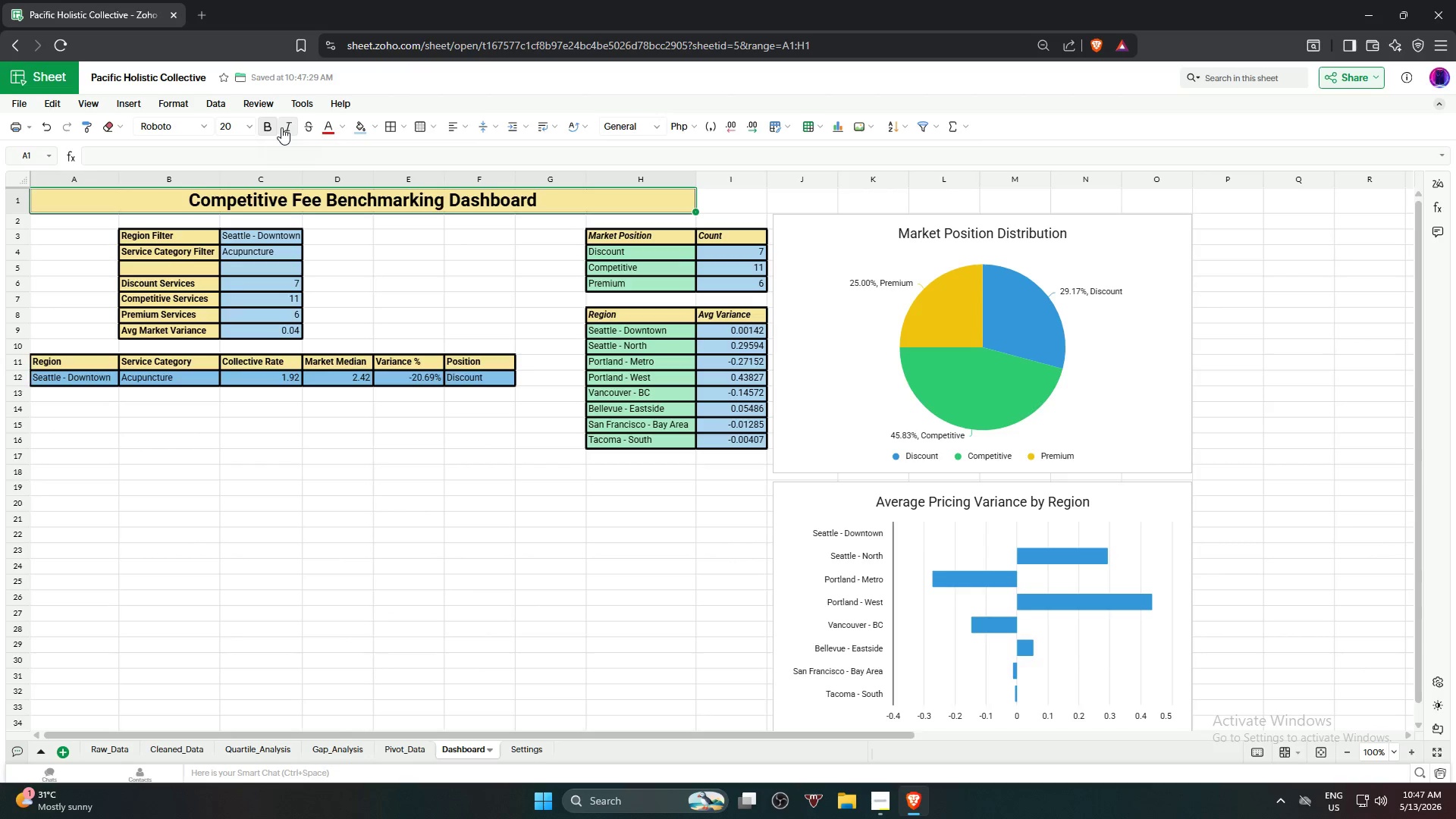 
left_click([281, 126])
 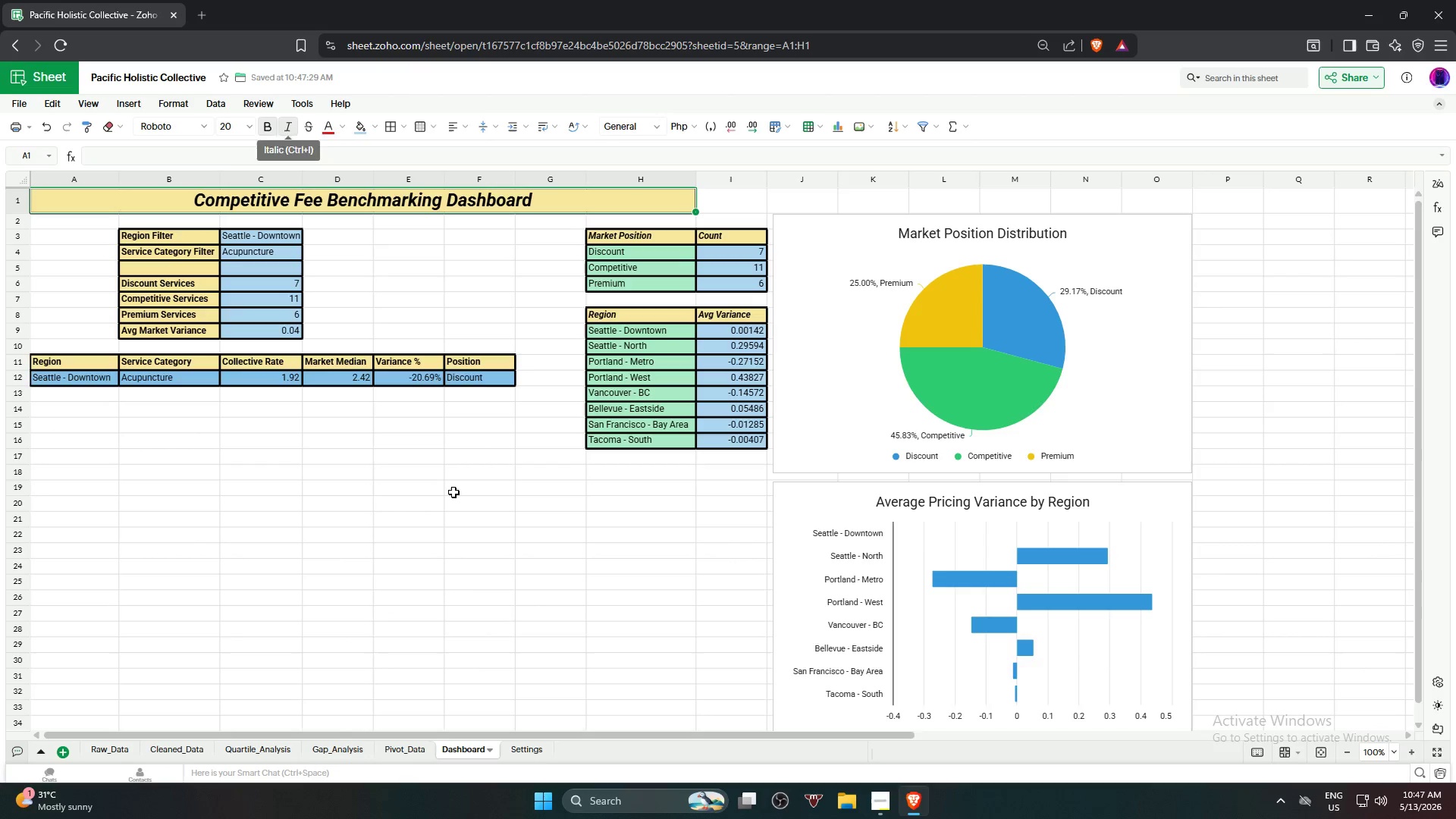 
left_click([450, 500])
 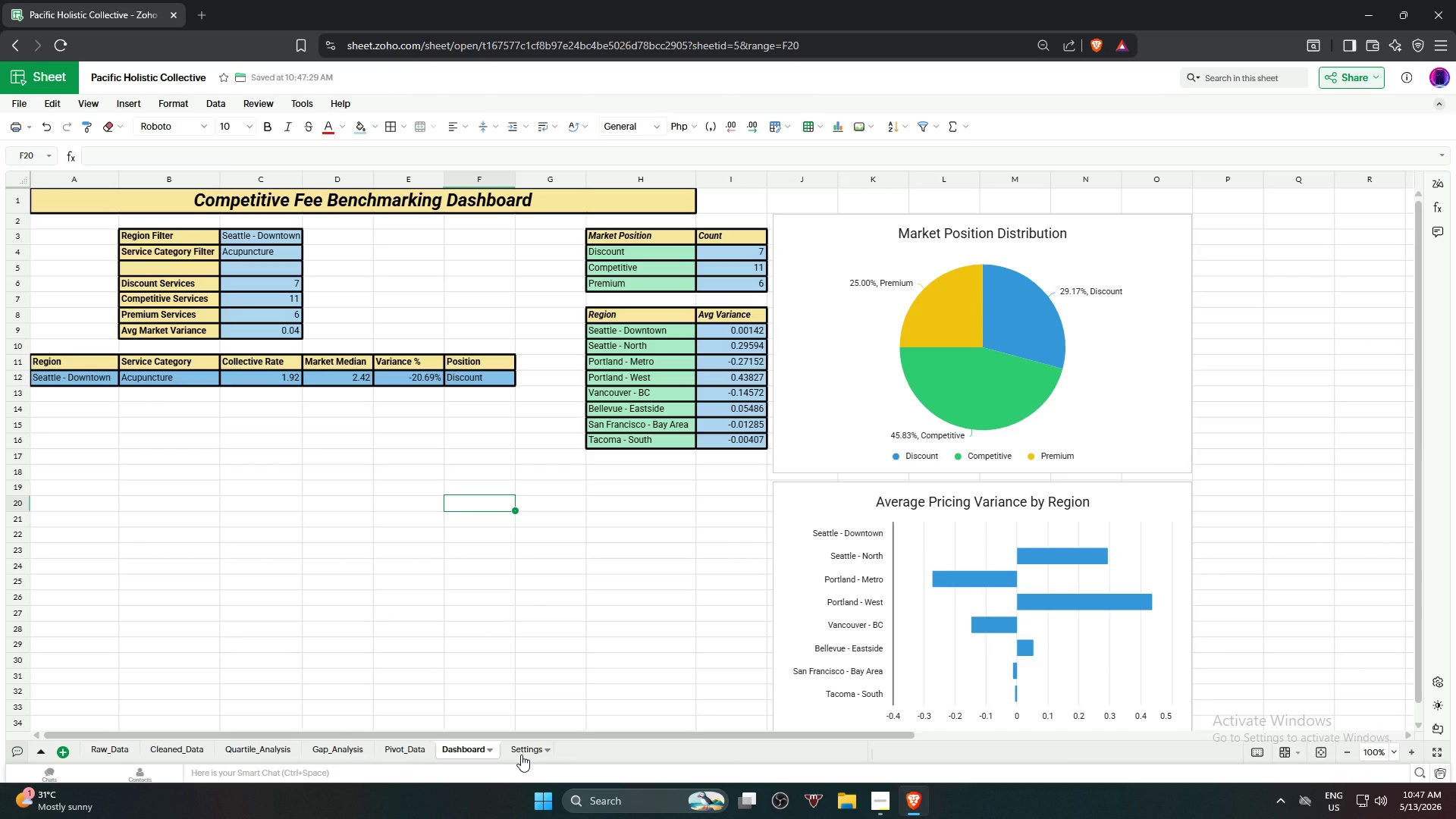 
left_click([521, 755])
 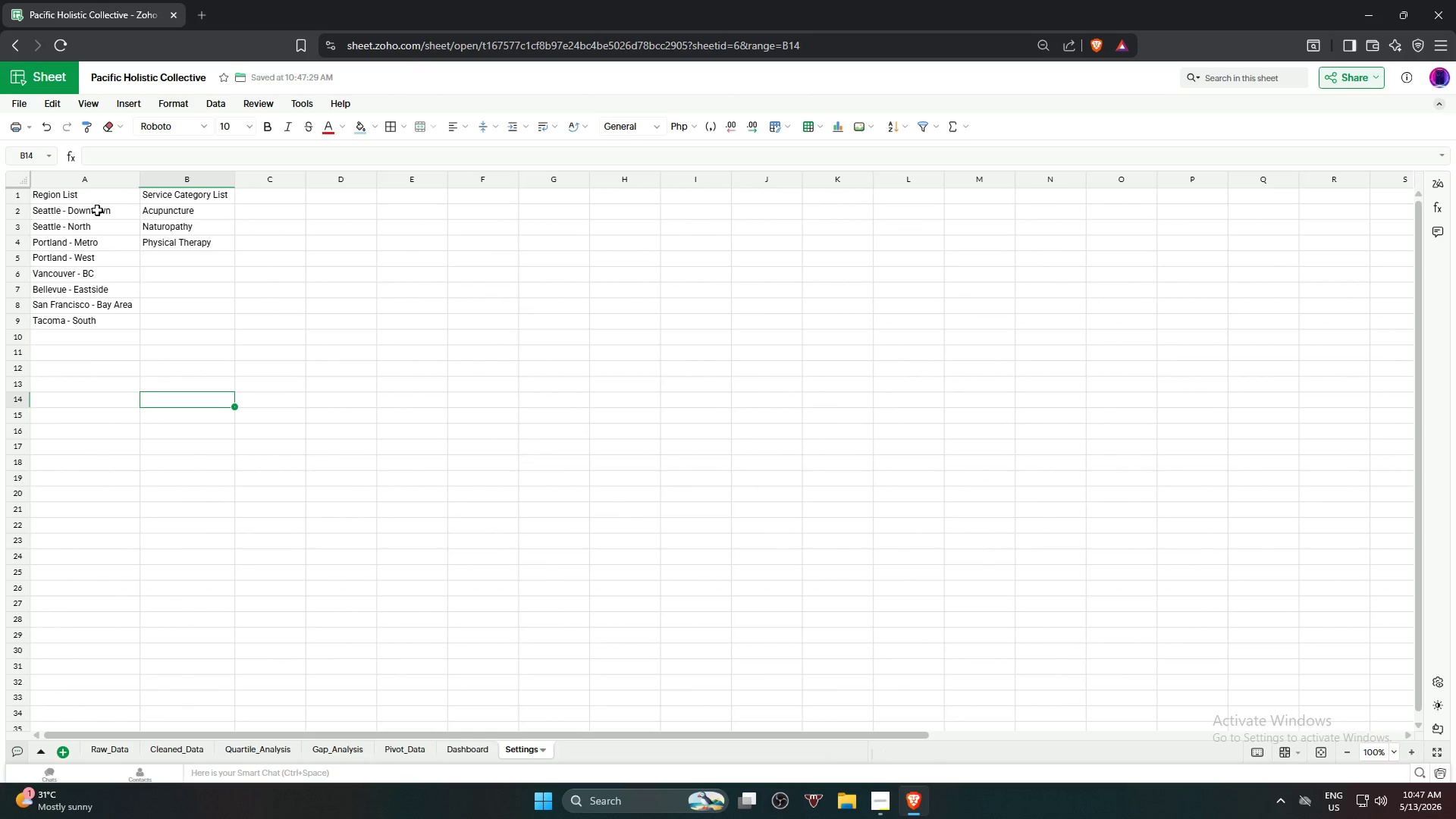 
left_click([89, 197])
 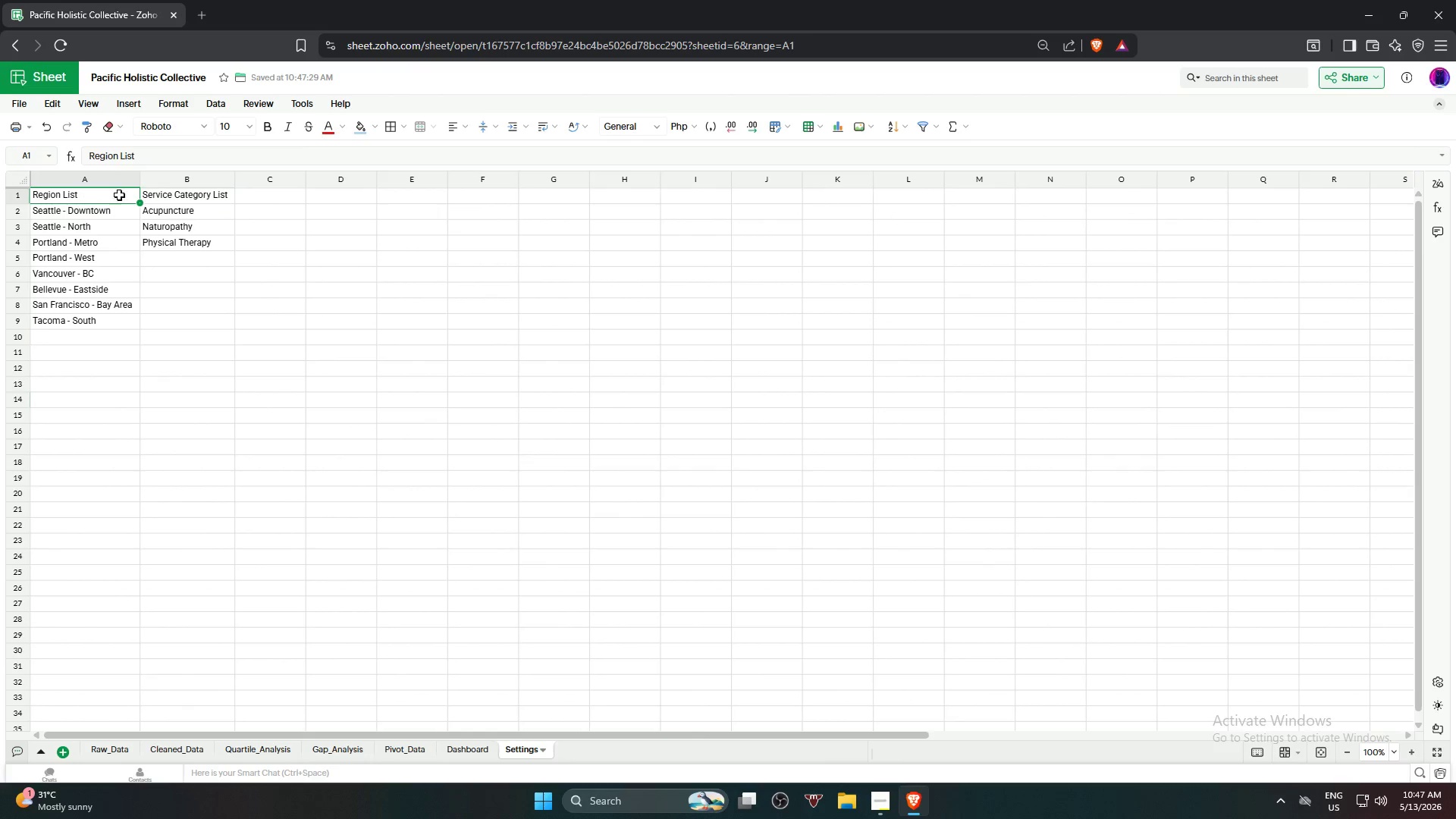 
hold_key(key=ShiftLeft, duration=0.72)
double_click([173, 192])
 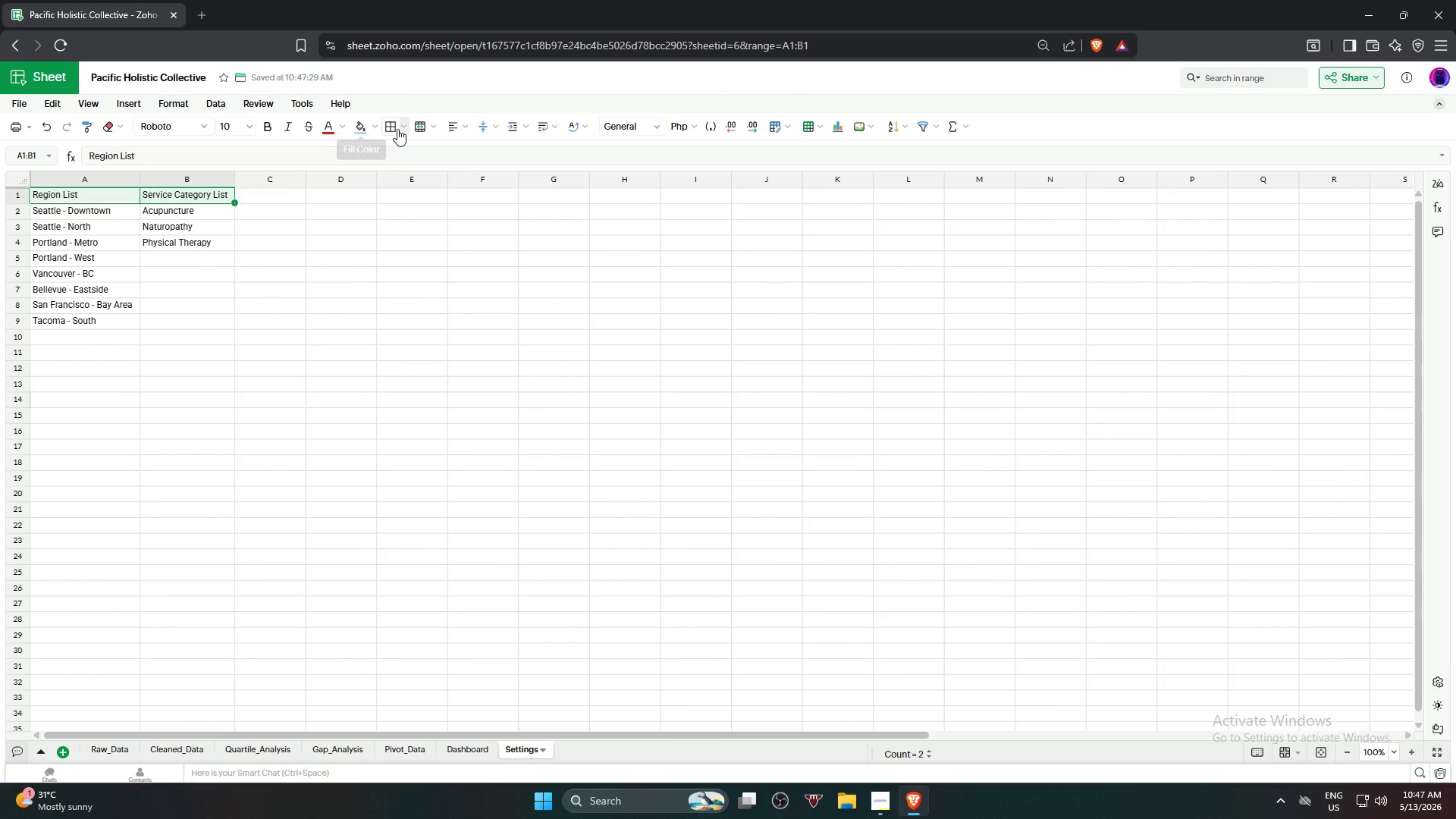 
left_click([391, 130])
 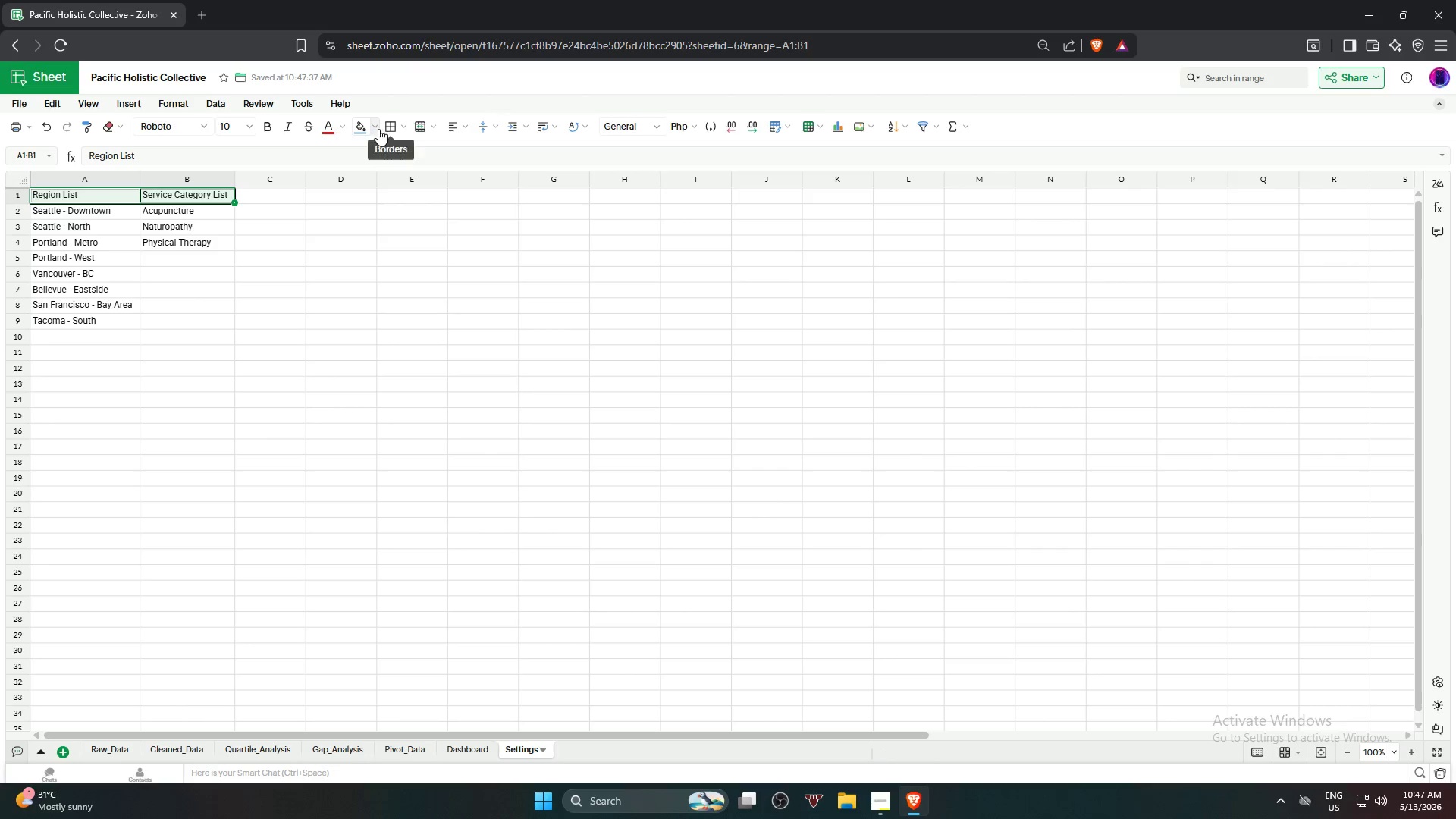 
left_click([378, 128])
 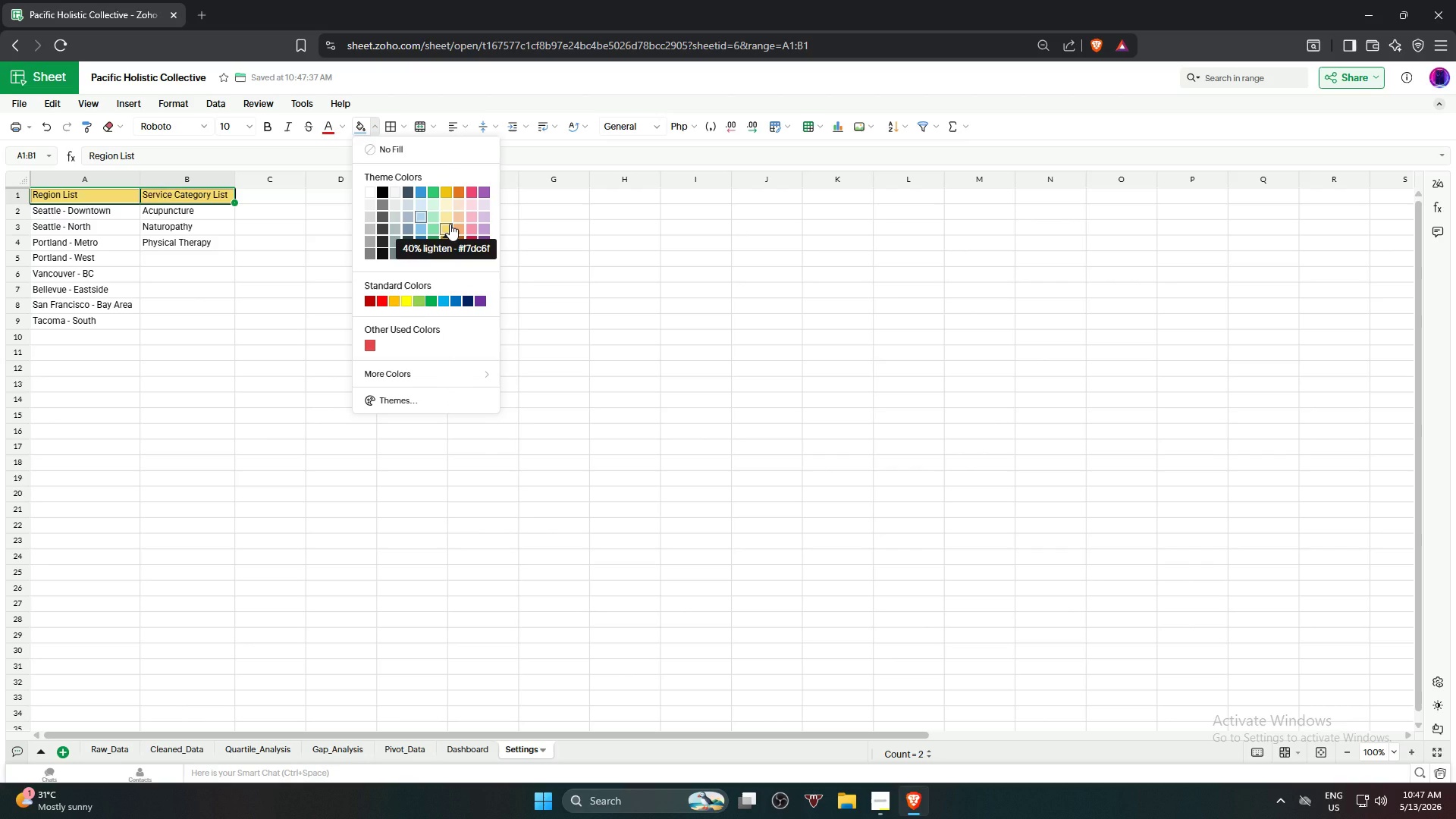 
left_click([450, 216])
 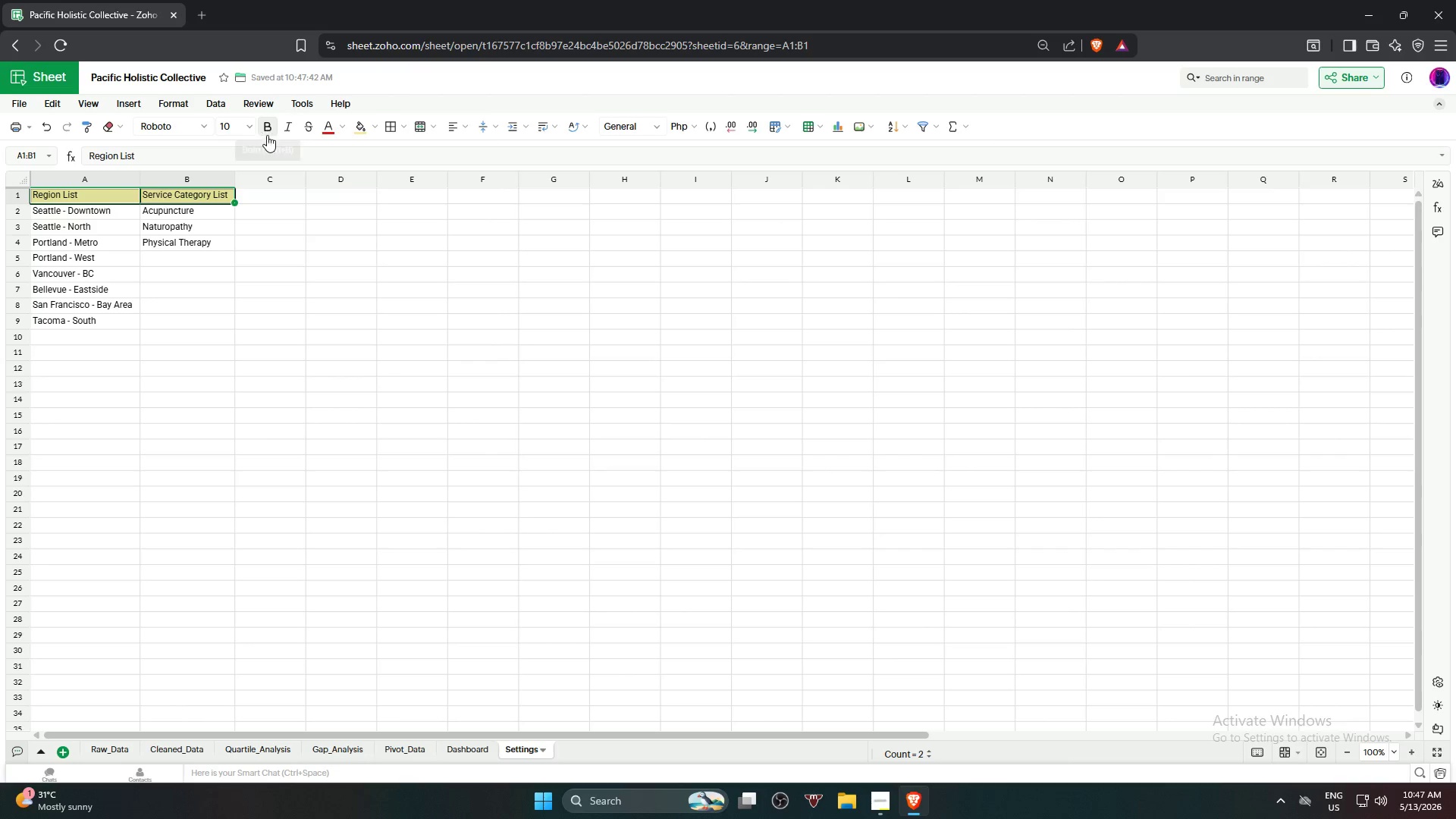 
left_click([267, 128])
 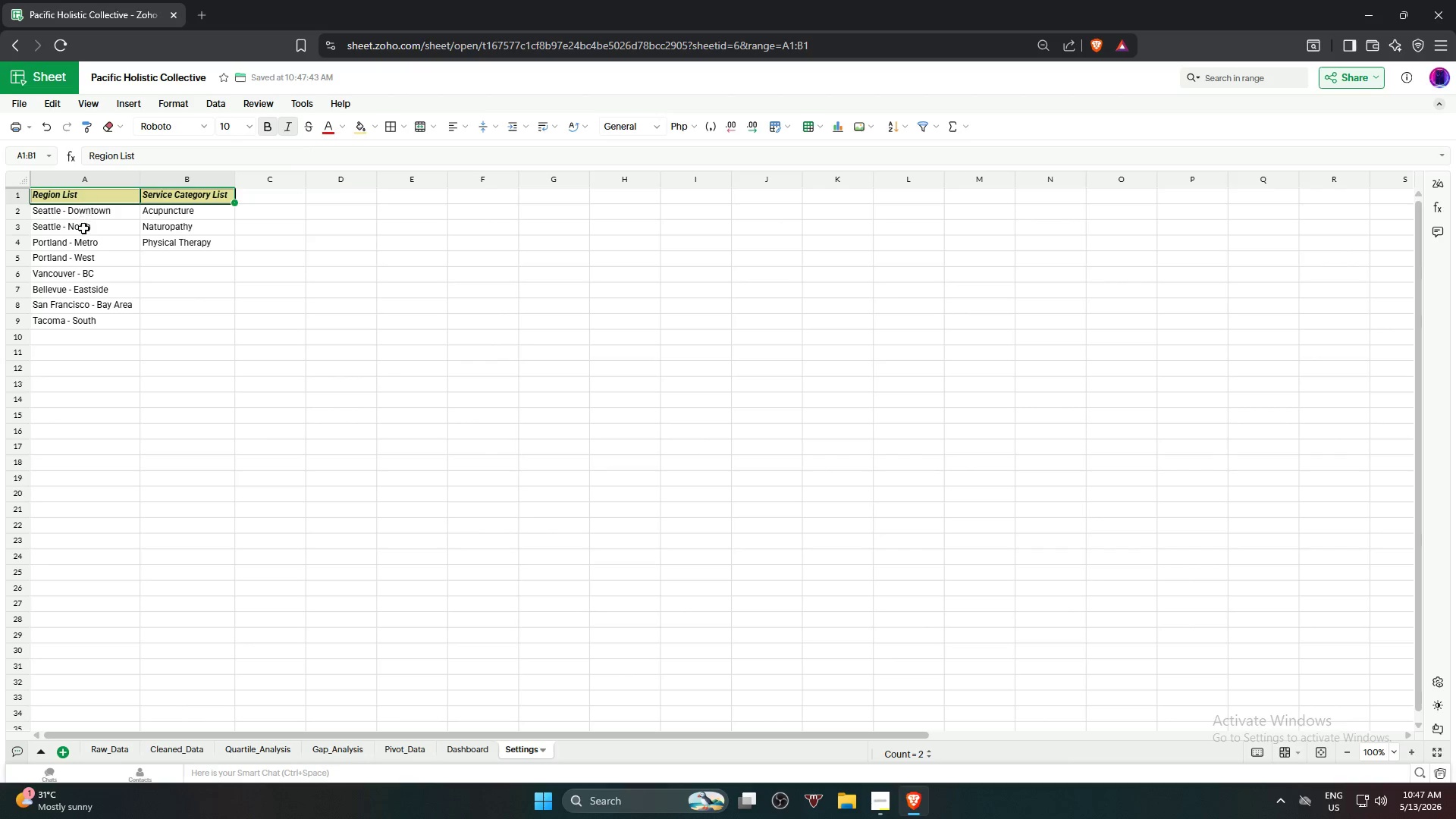 
left_click([89, 326])
 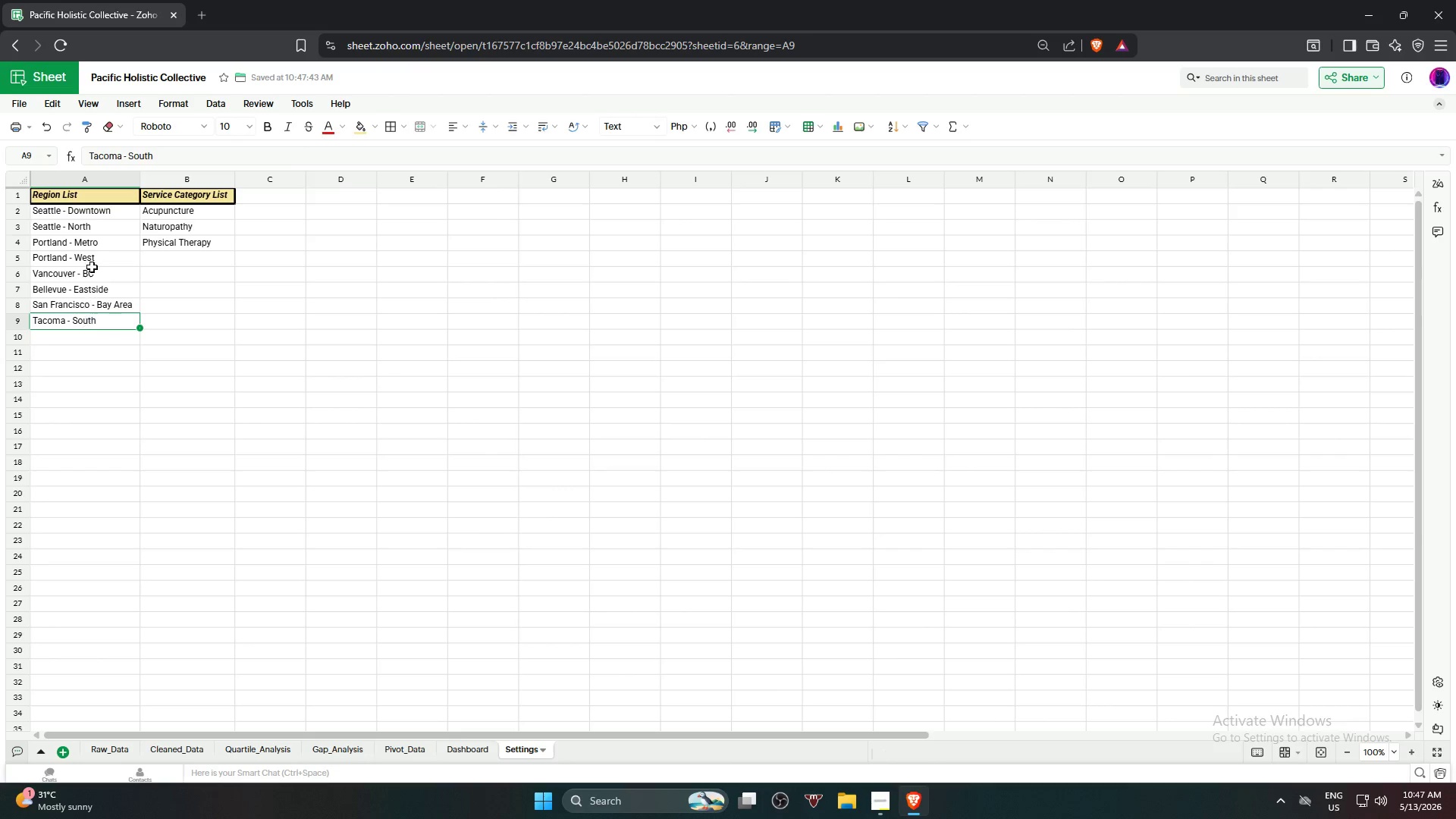 
hold_key(key=ShiftLeft, duration=1.08)
left_click([89, 210])
 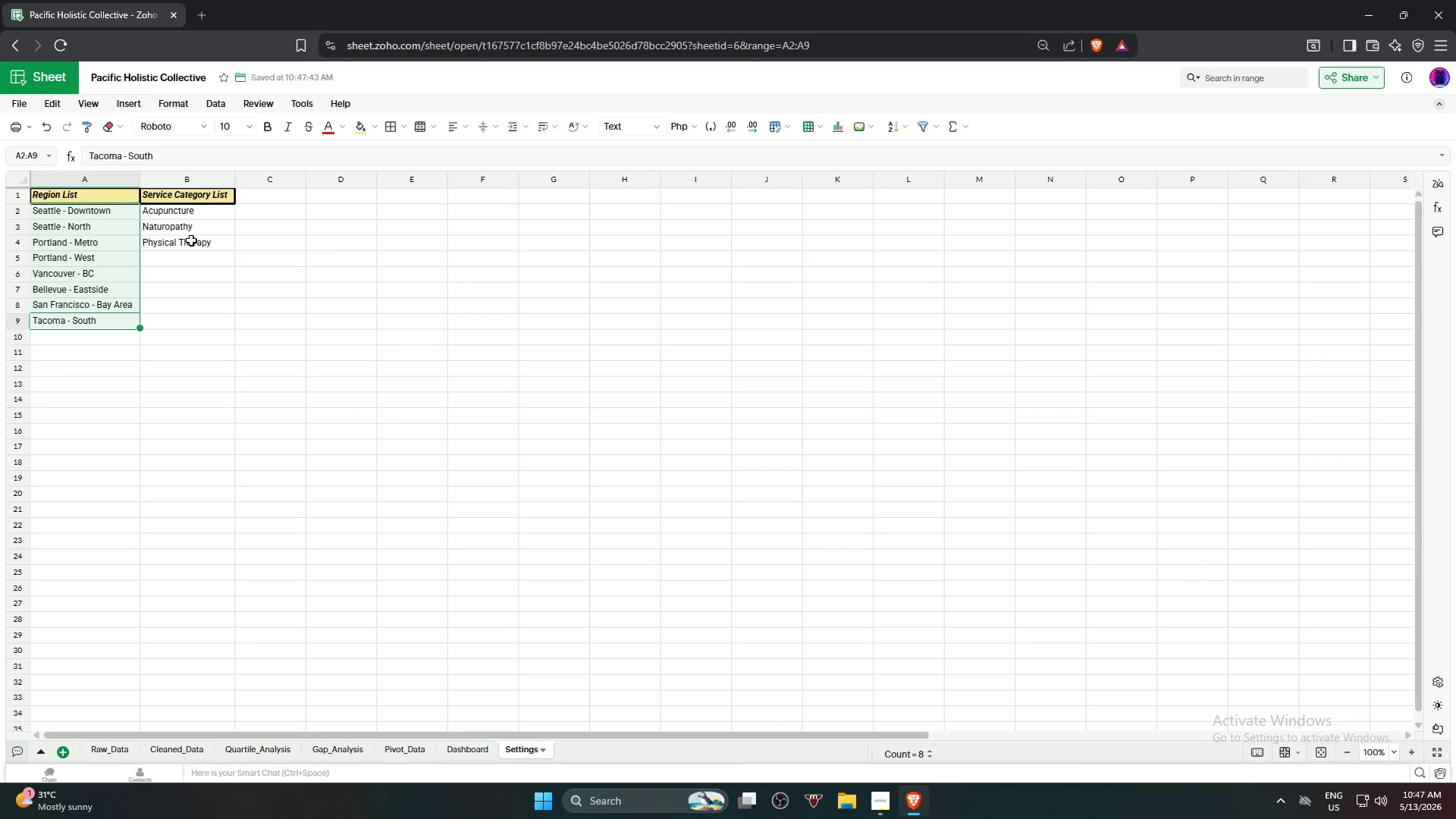 
hold_key(key=ControlLeft, duration=0.95)
left_click_drag(start_coordinate=[193, 245], to_coordinate=[199, 217])
 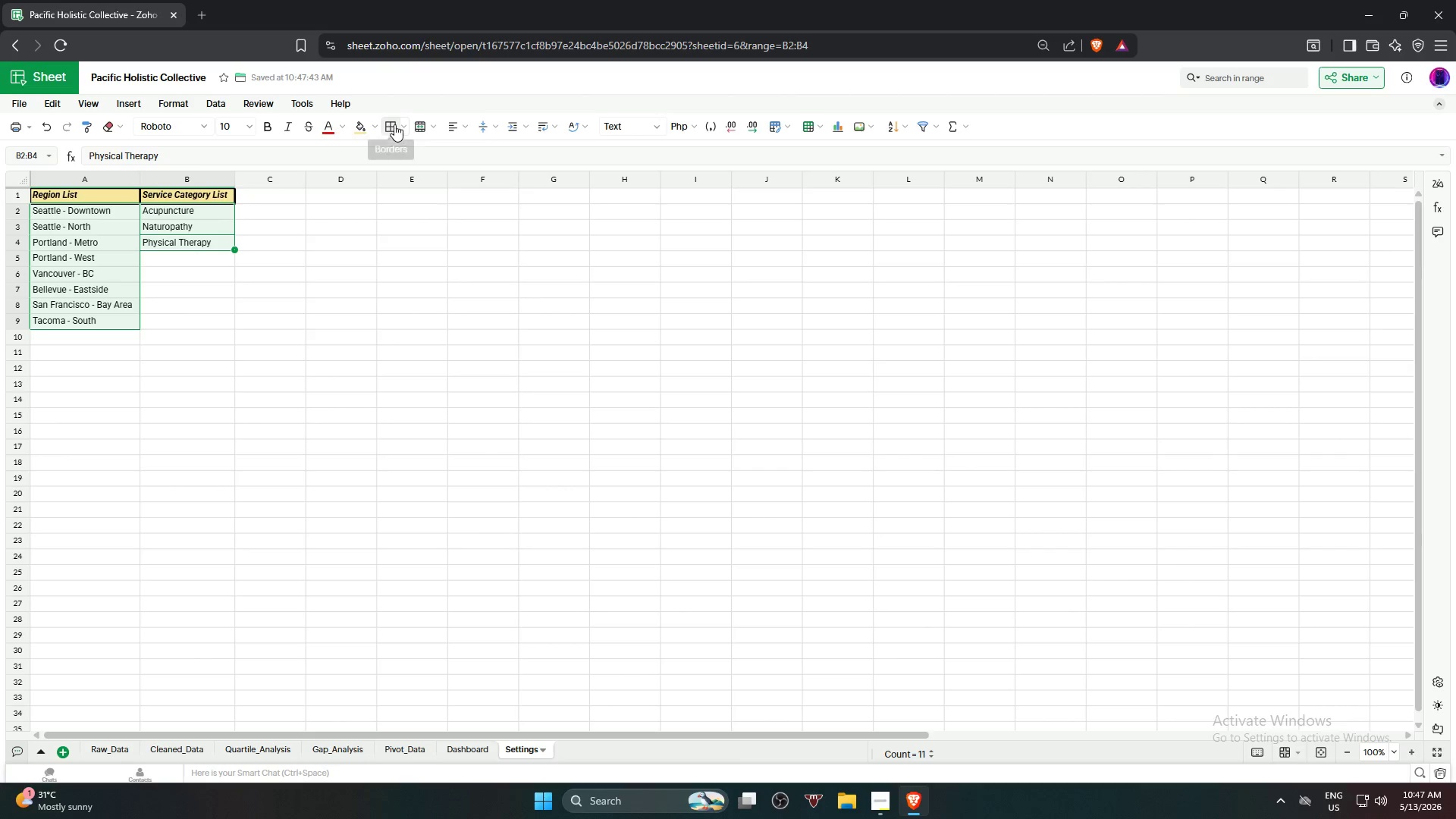 
left_click([394, 124])
 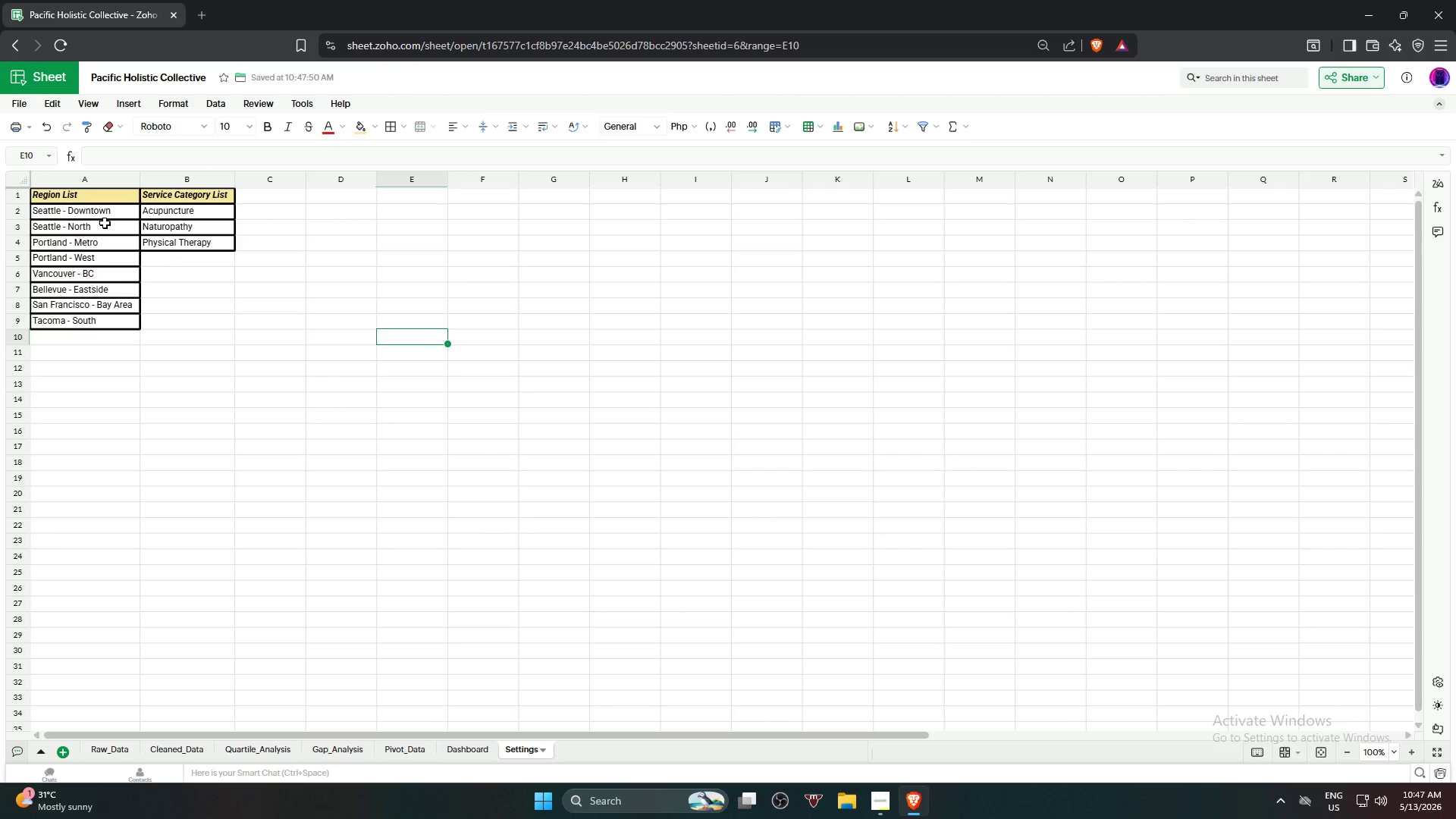 
left_click([96, 217])
 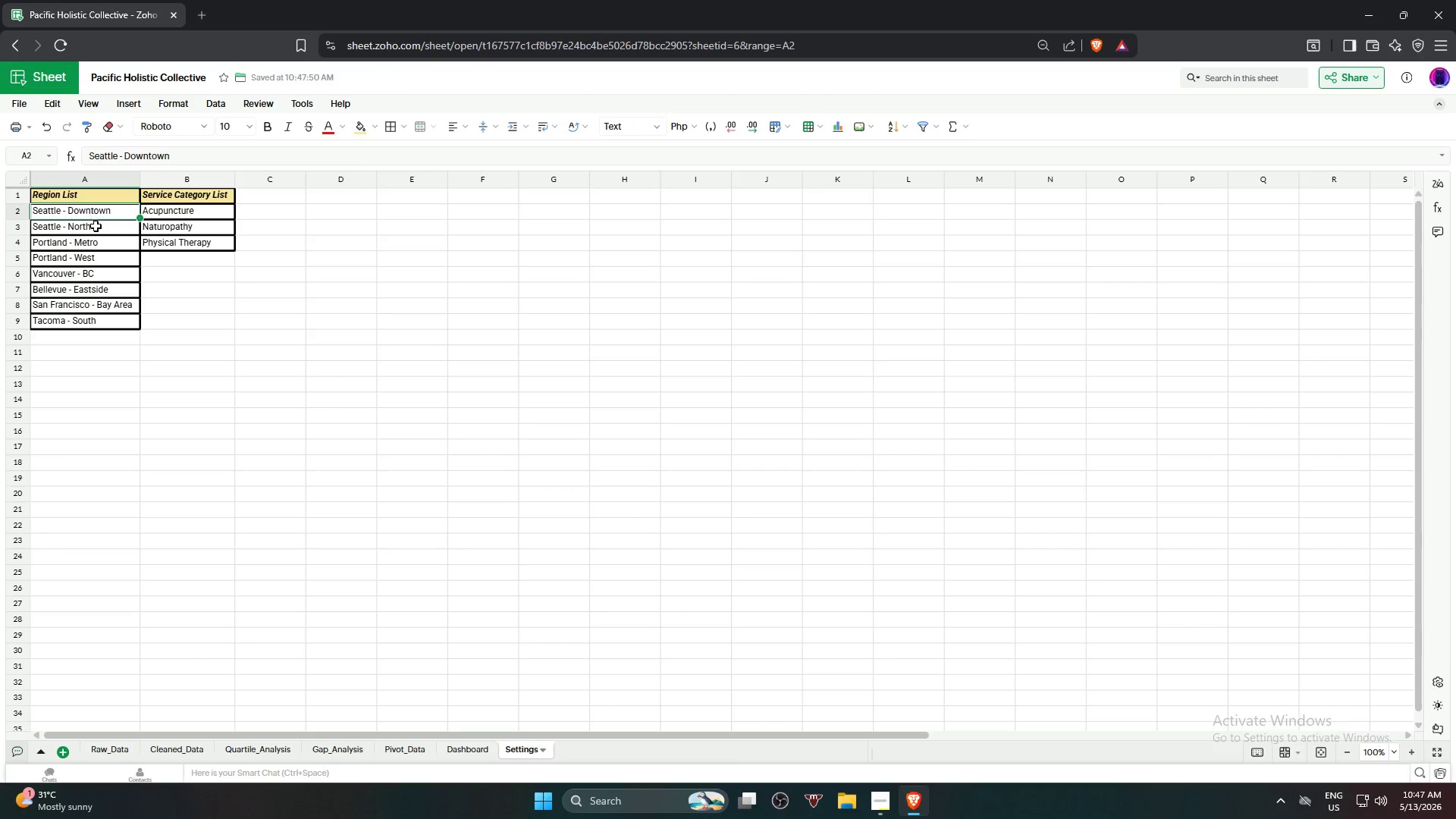 
hold_key(key=ShiftLeft, duration=0.66)
left_click([101, 326])
 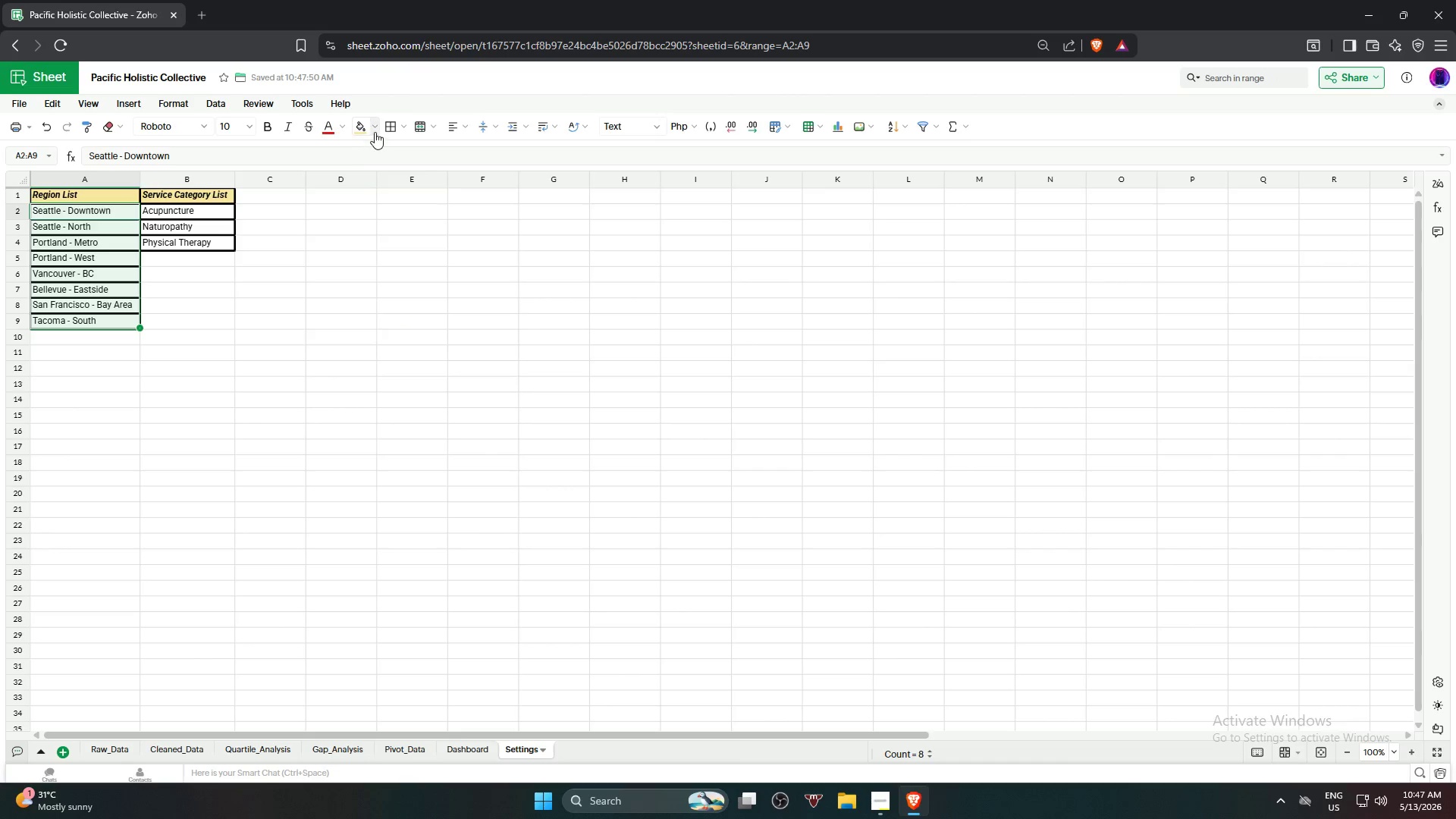 
left_click([375, 131])
 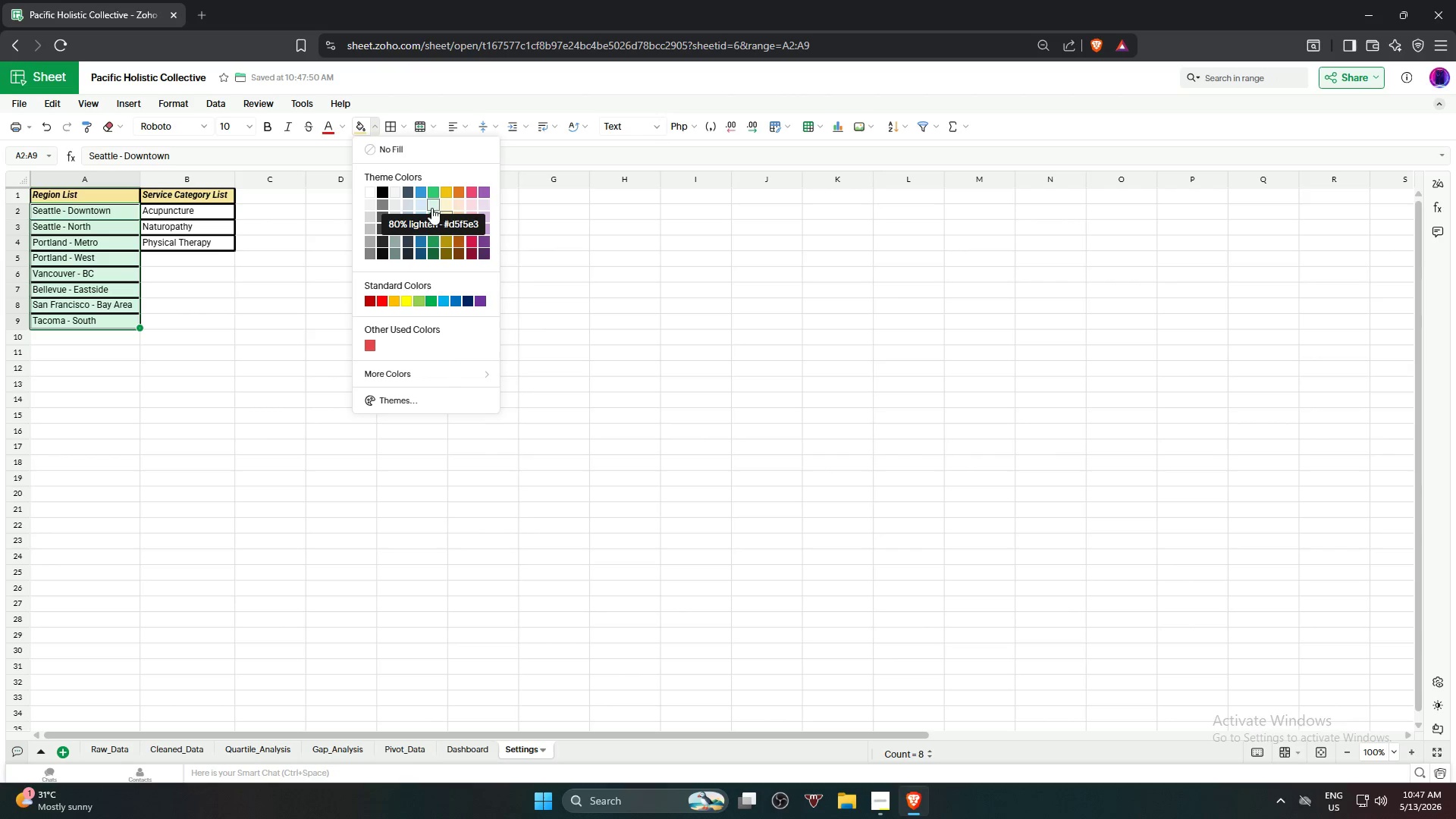 
left_click([435, 206])
 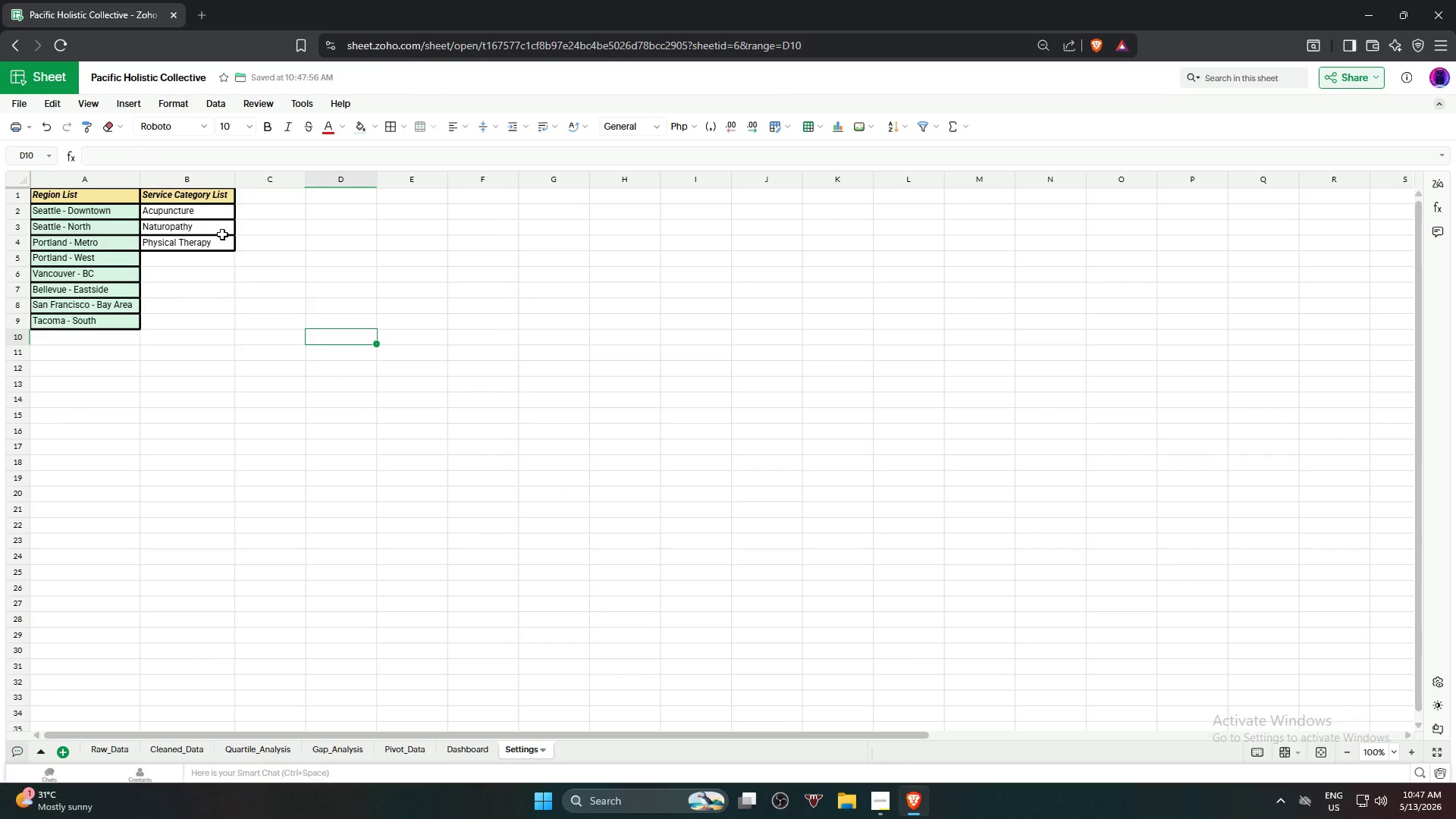 
left_click([199, 212])
 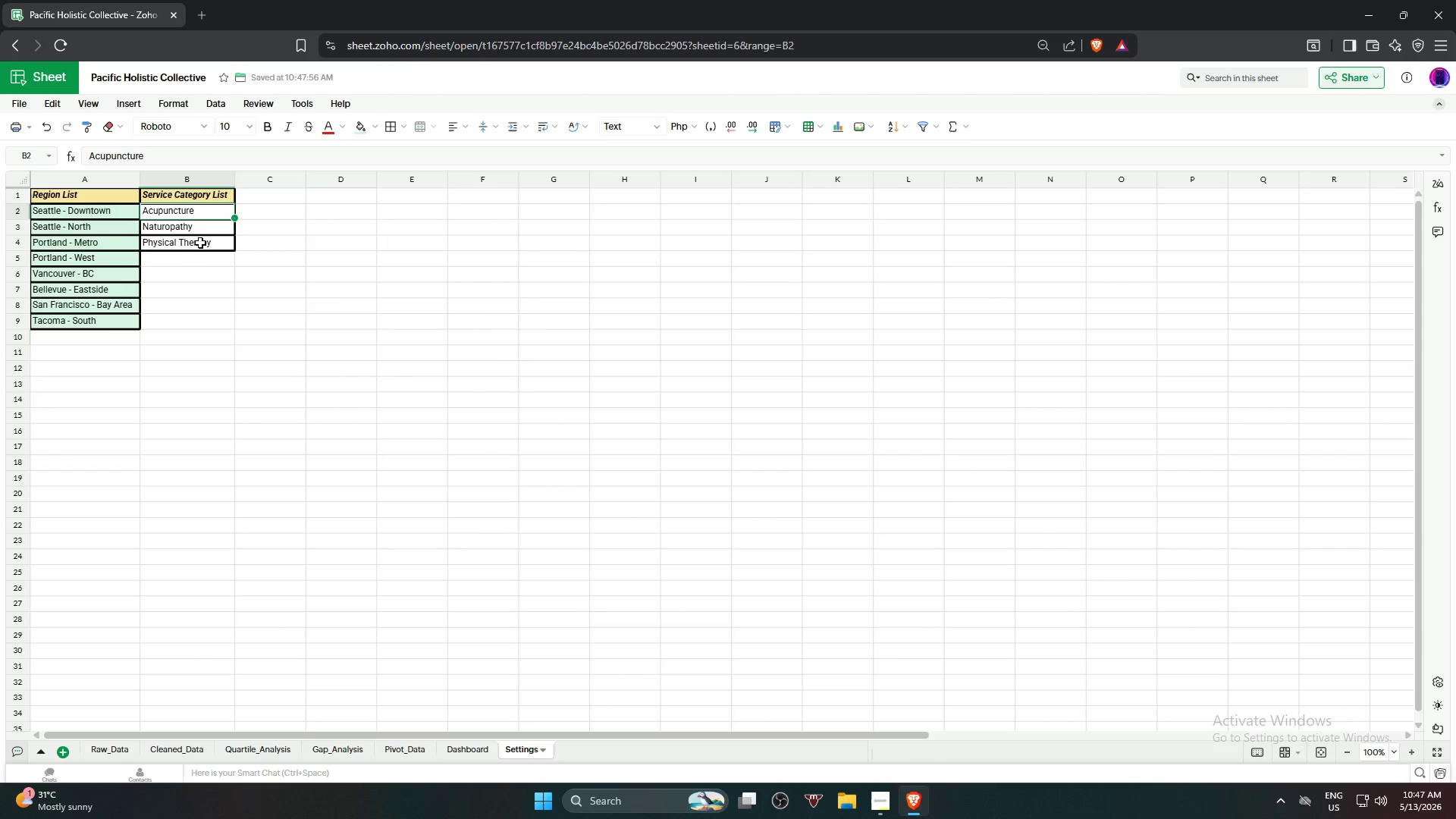 
hold_key(key=ShiftLeft, duration=0.84)
left_click([202, 248])
 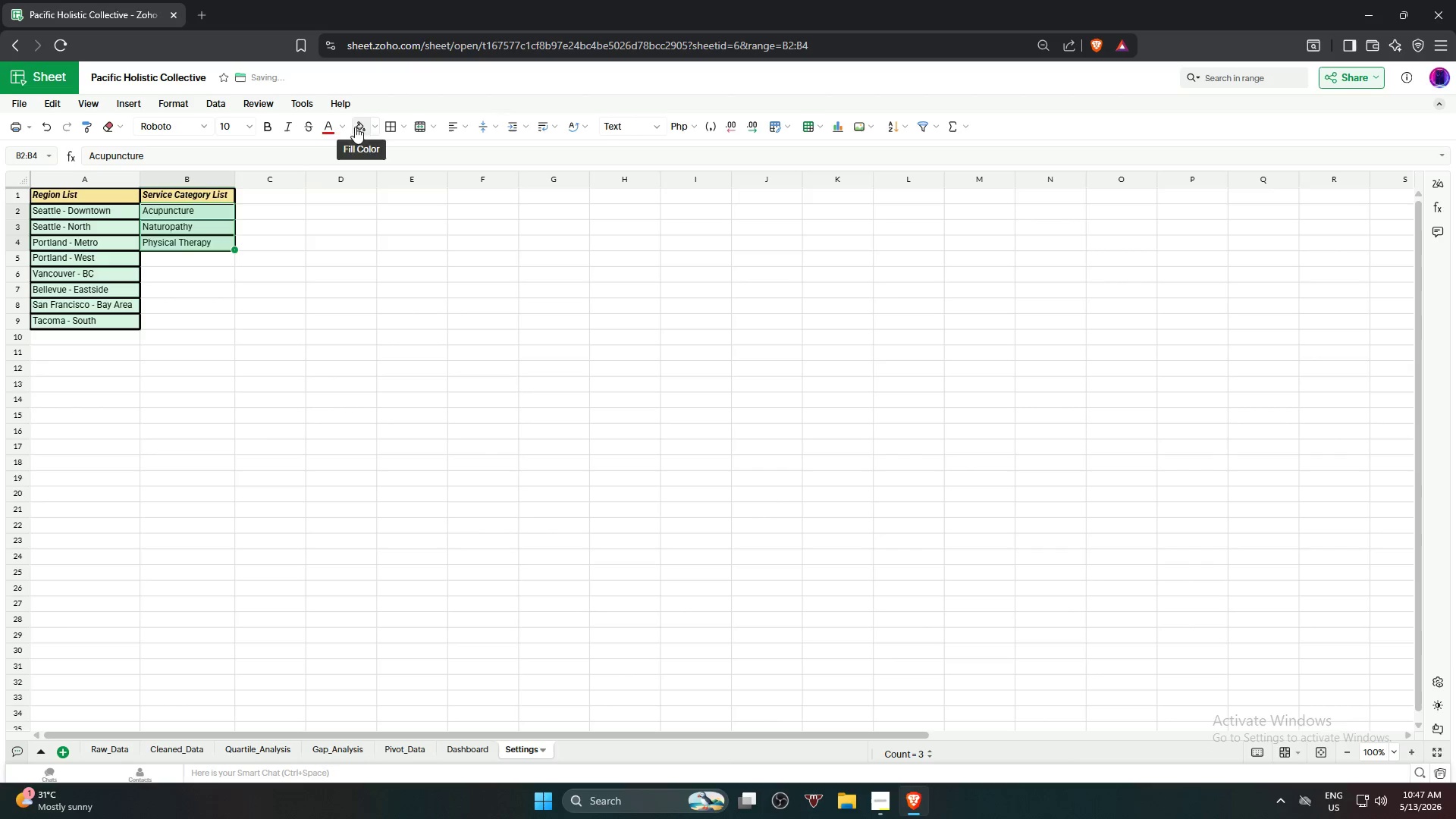 
double_click([472, 361])
 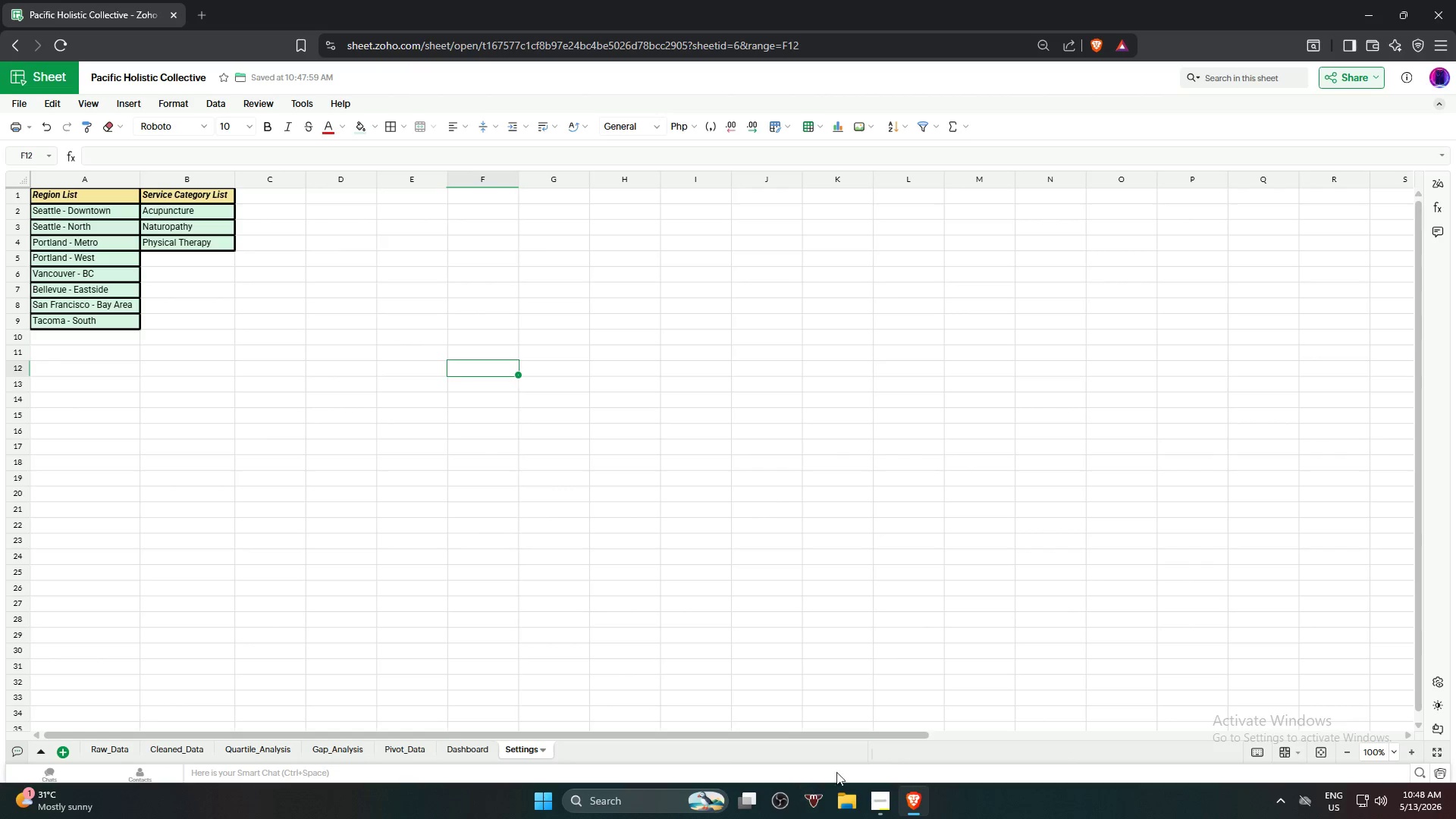 
left_click([890, 809])
 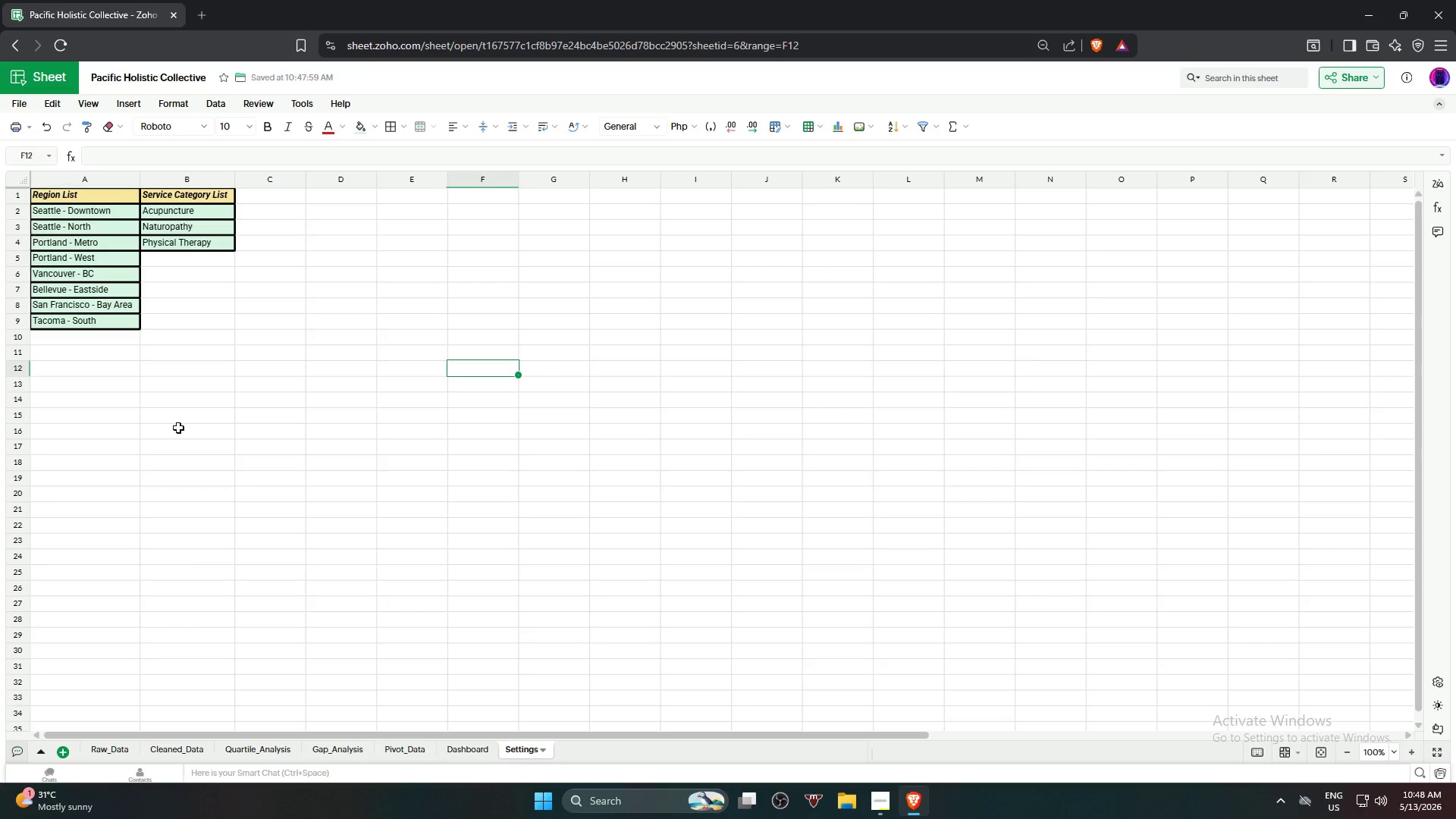 
left_click([103, 754])
 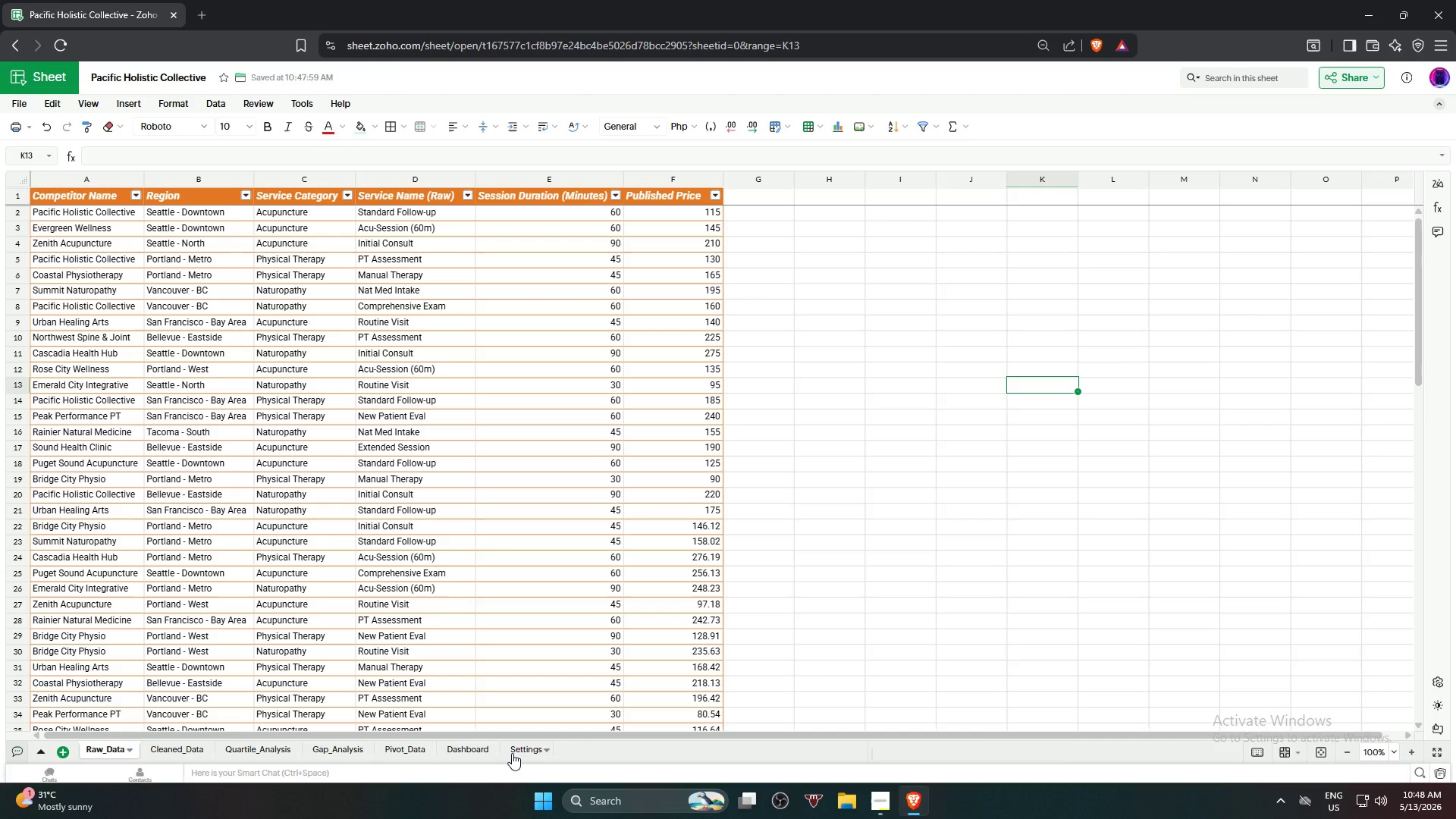 
left_click([479, 753])
 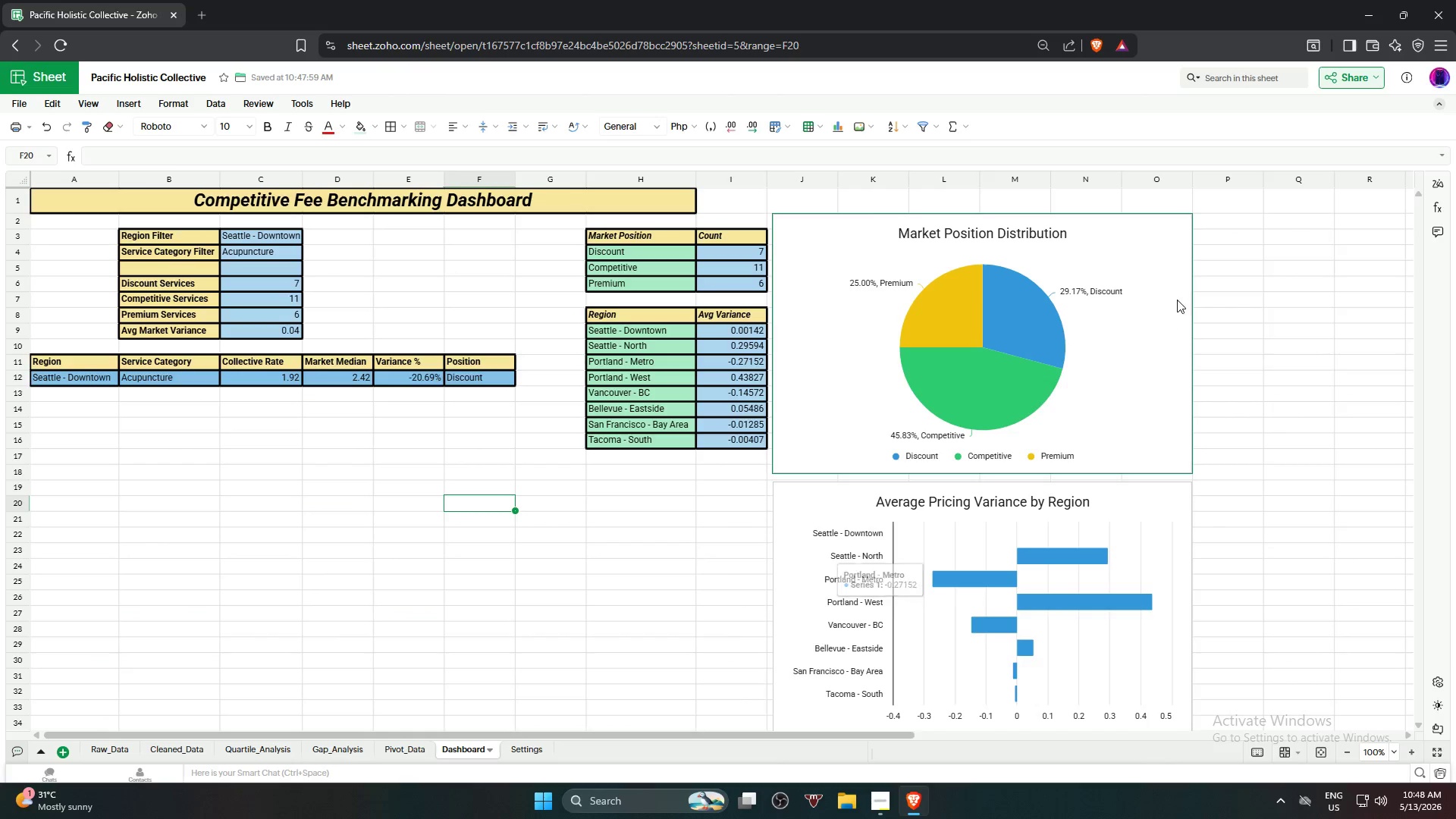 
left_click([1144, 218])
 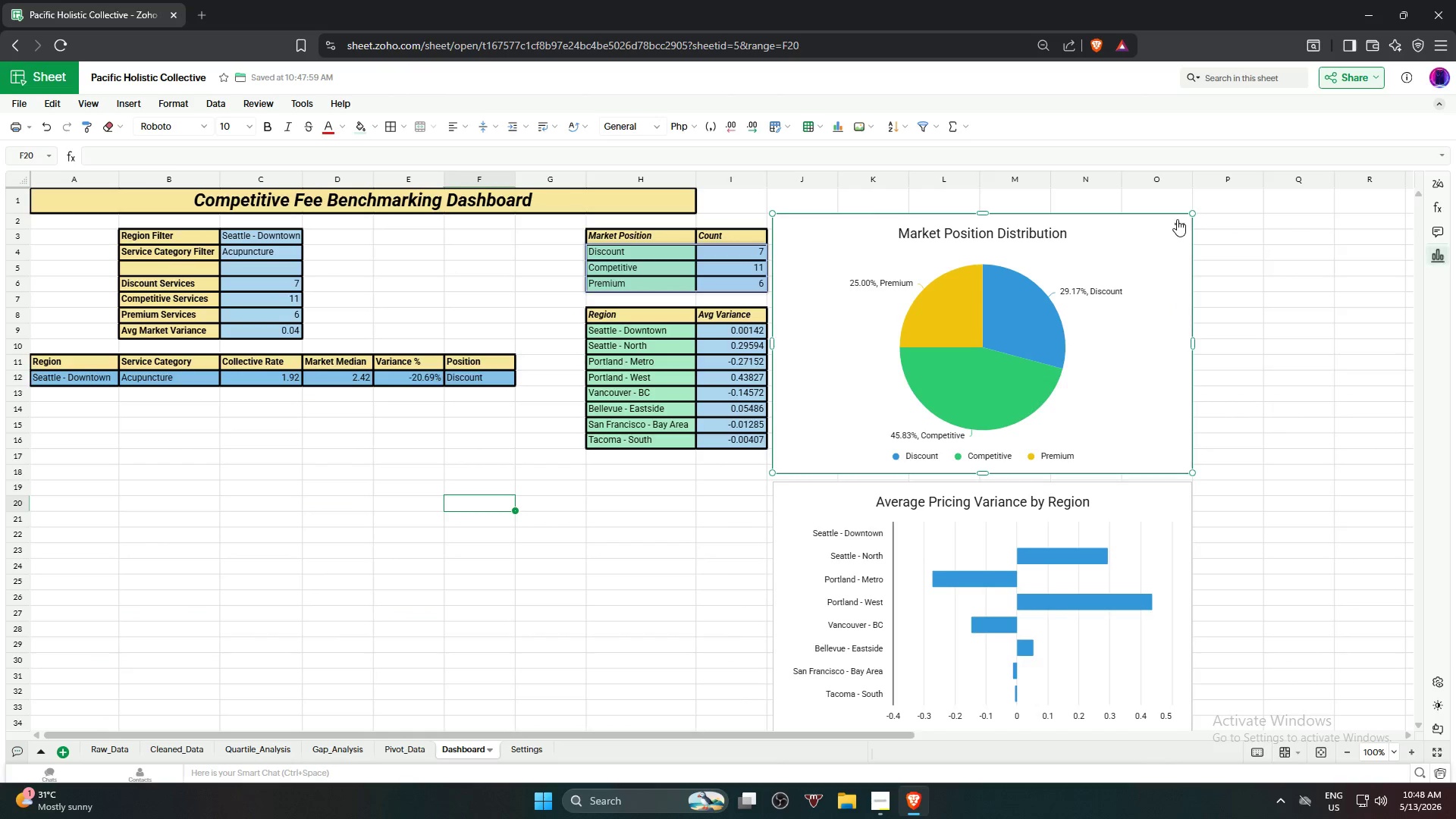 
left_click([1177, 218])
 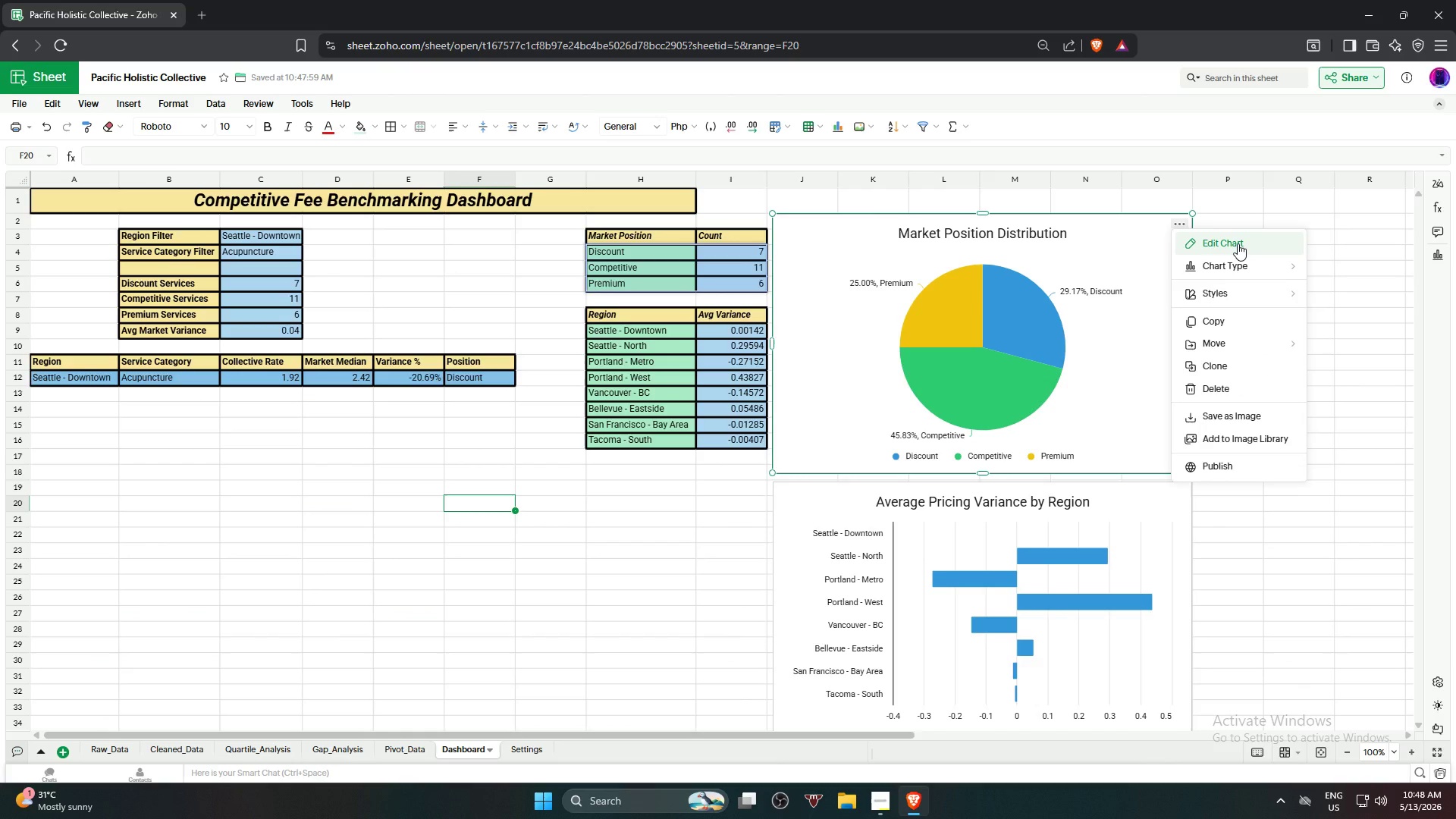 
left_click([1238, 243])
 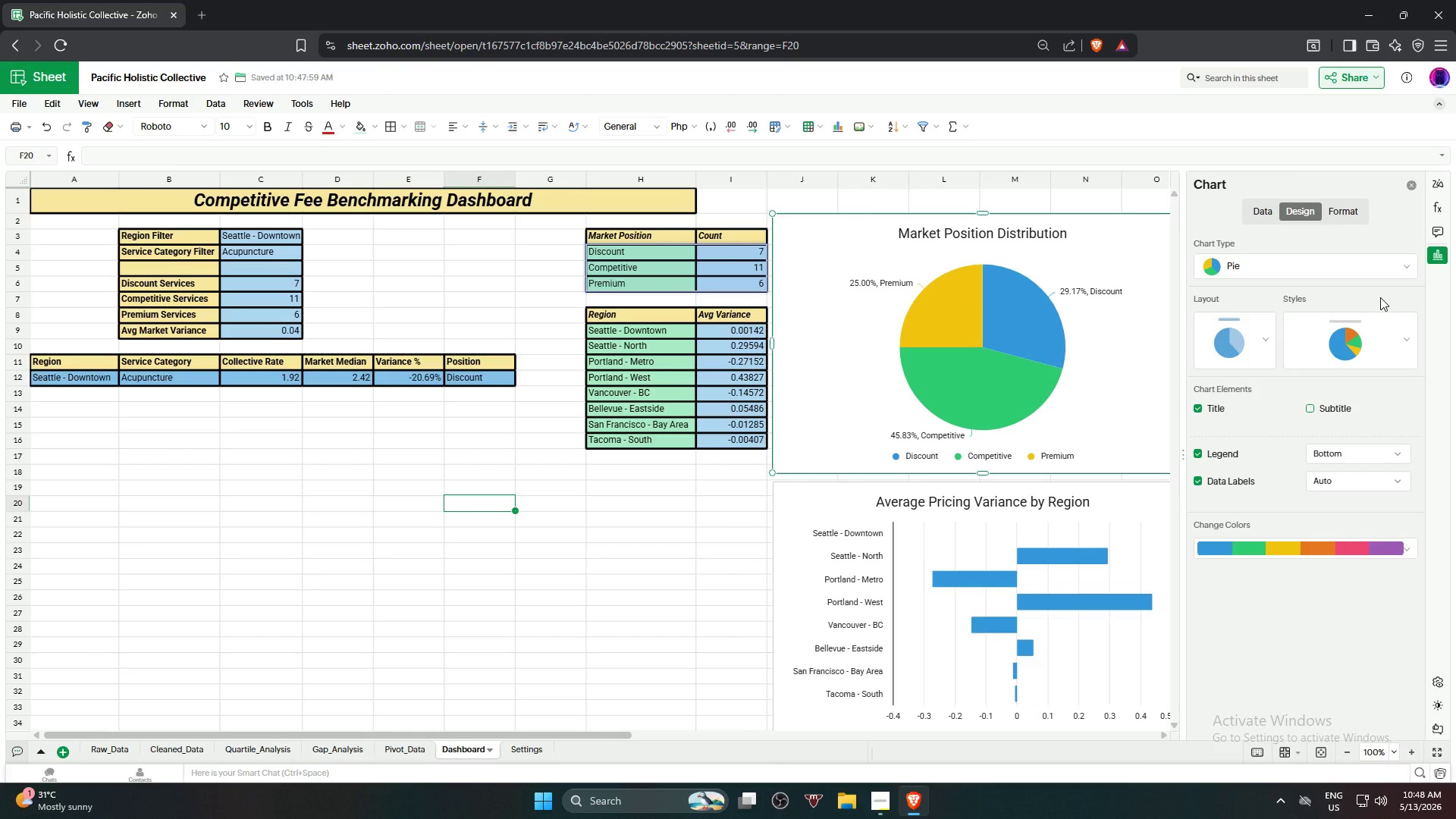 
left_click([1389, 334])
 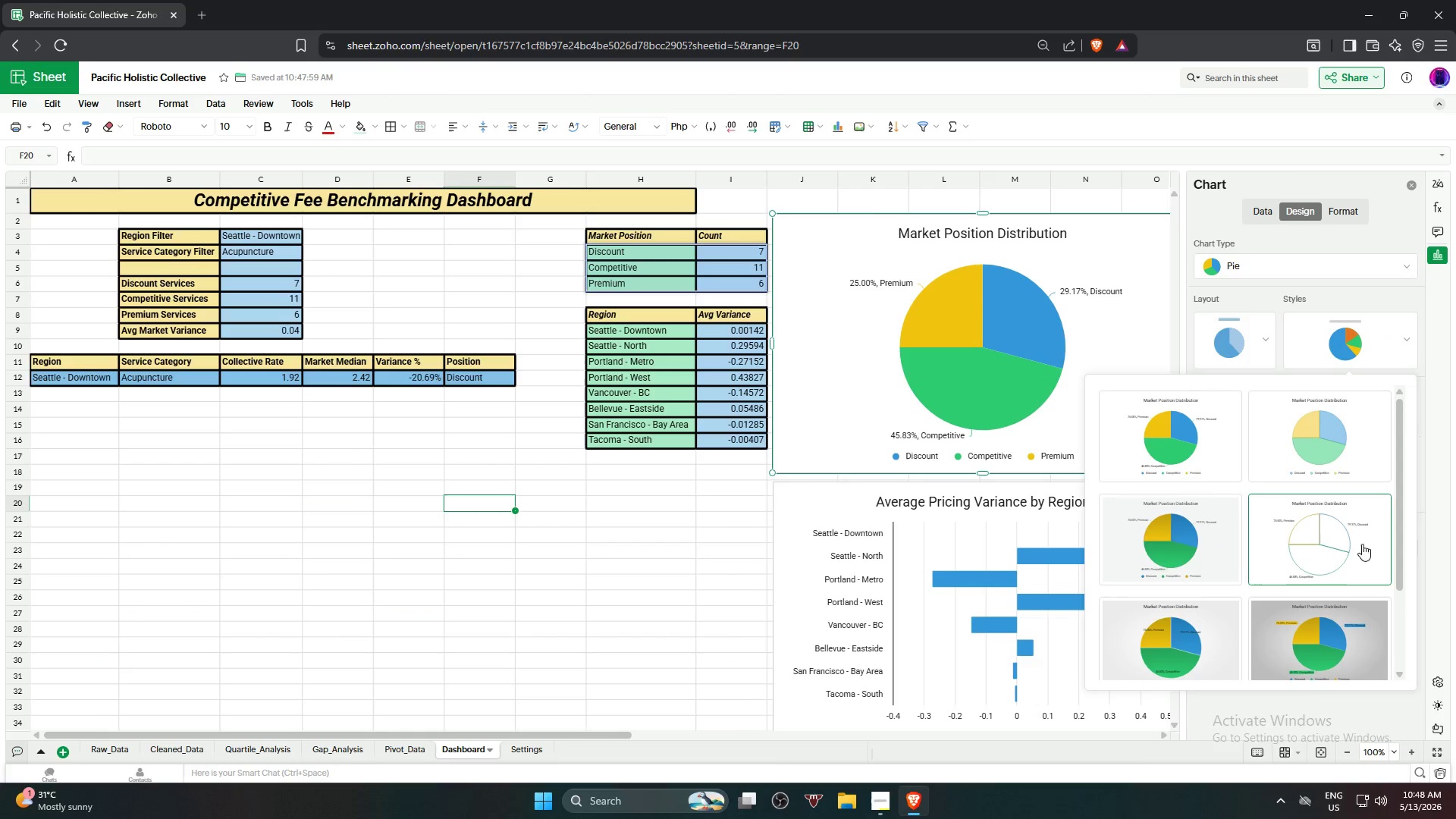 
scroll: coordinate [1334, 544], scroll_direction: down, amount: 2.0
 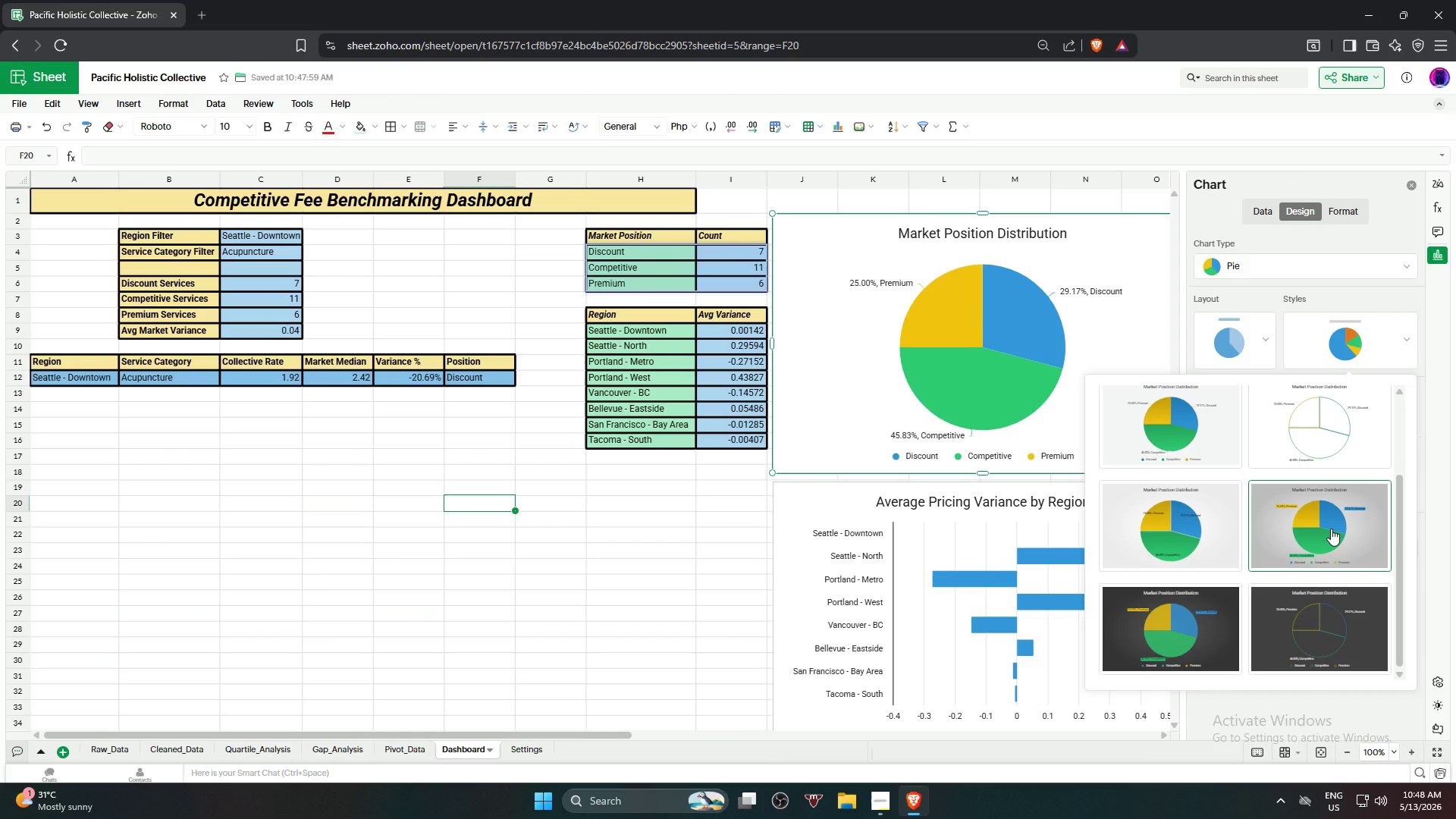 
left_click([1331, 529])
 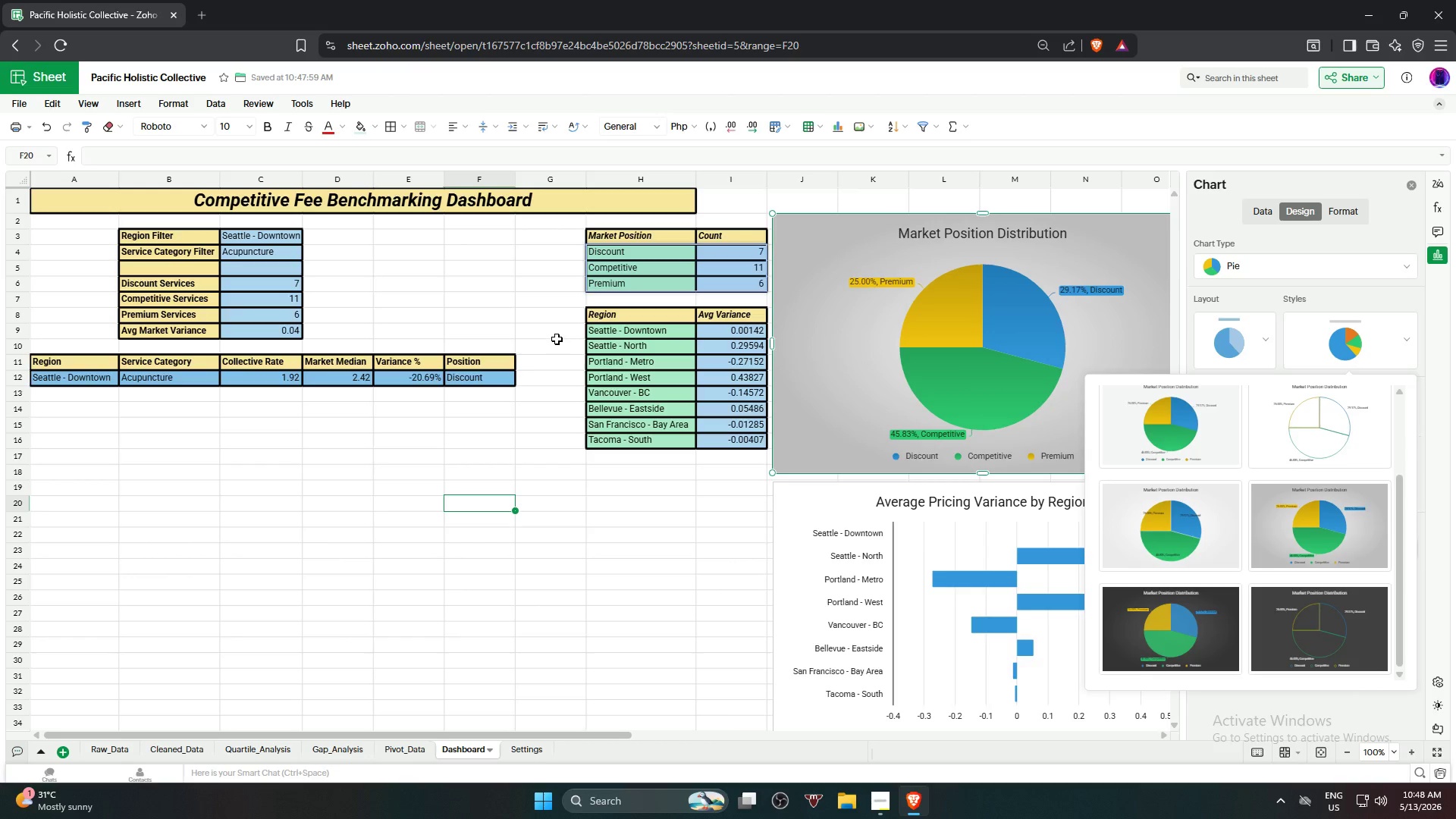 
left_click([852, 504])
 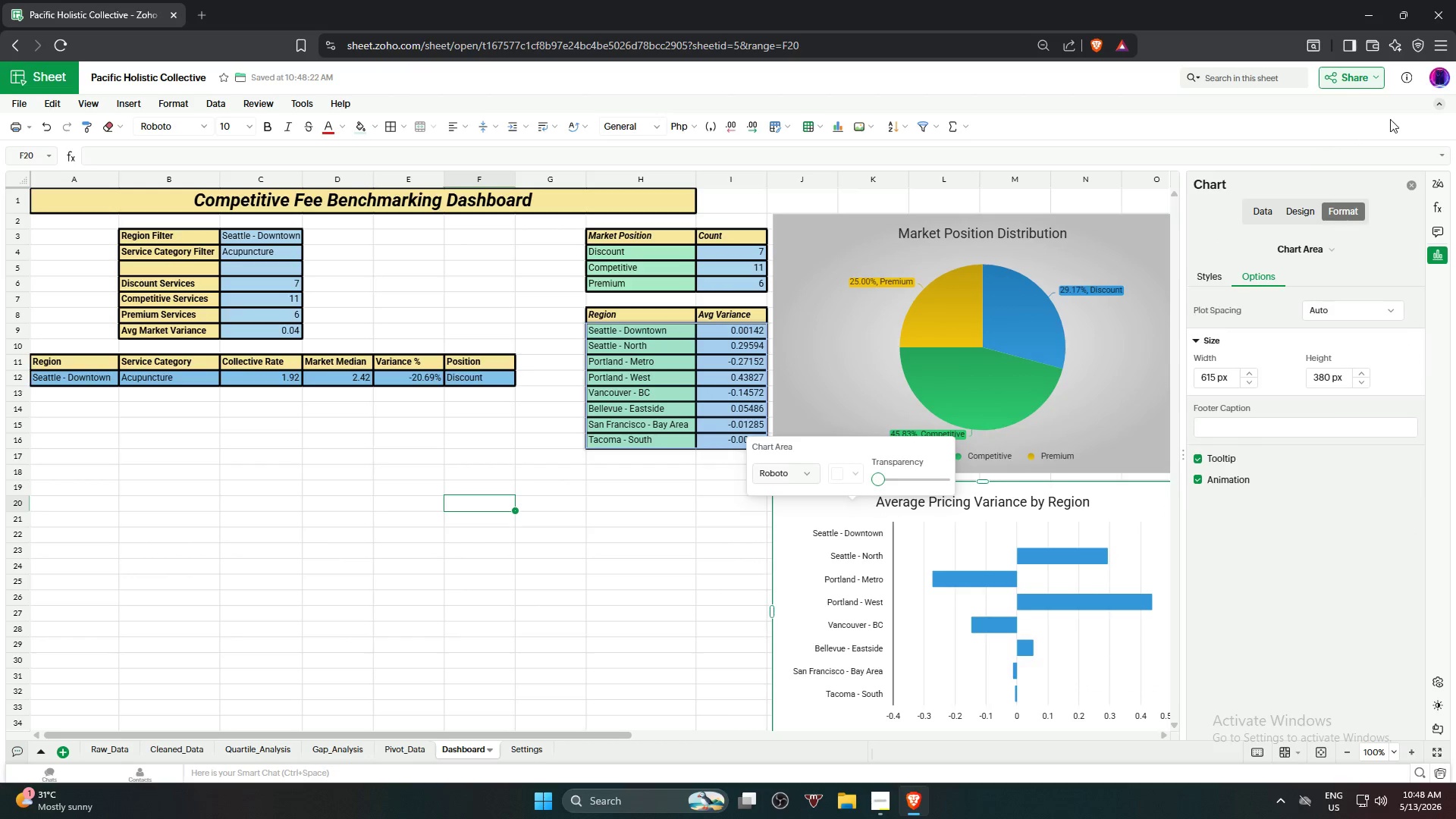 
mouse_move([1398, 184])
 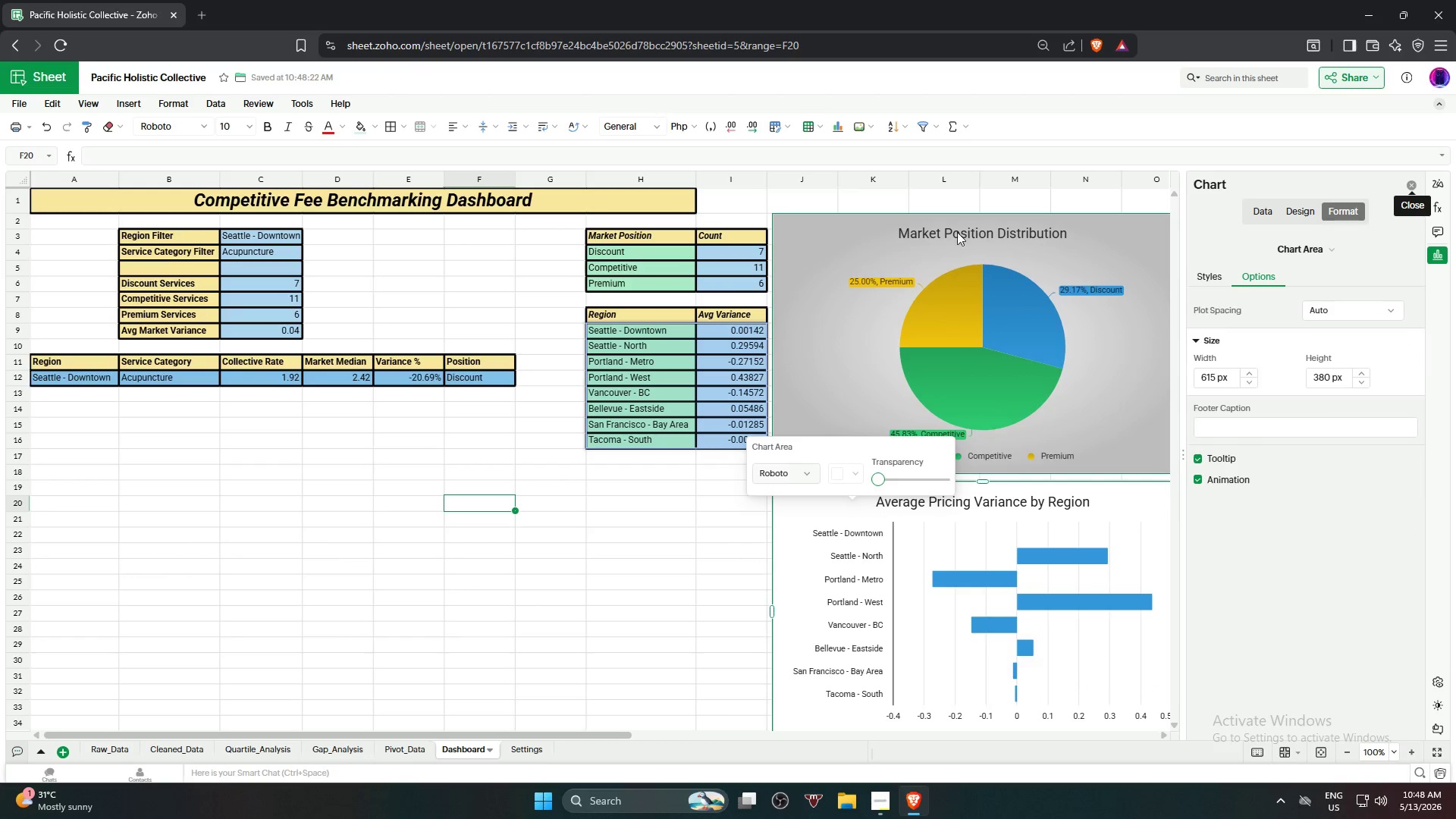 
left_click([957, 229])
 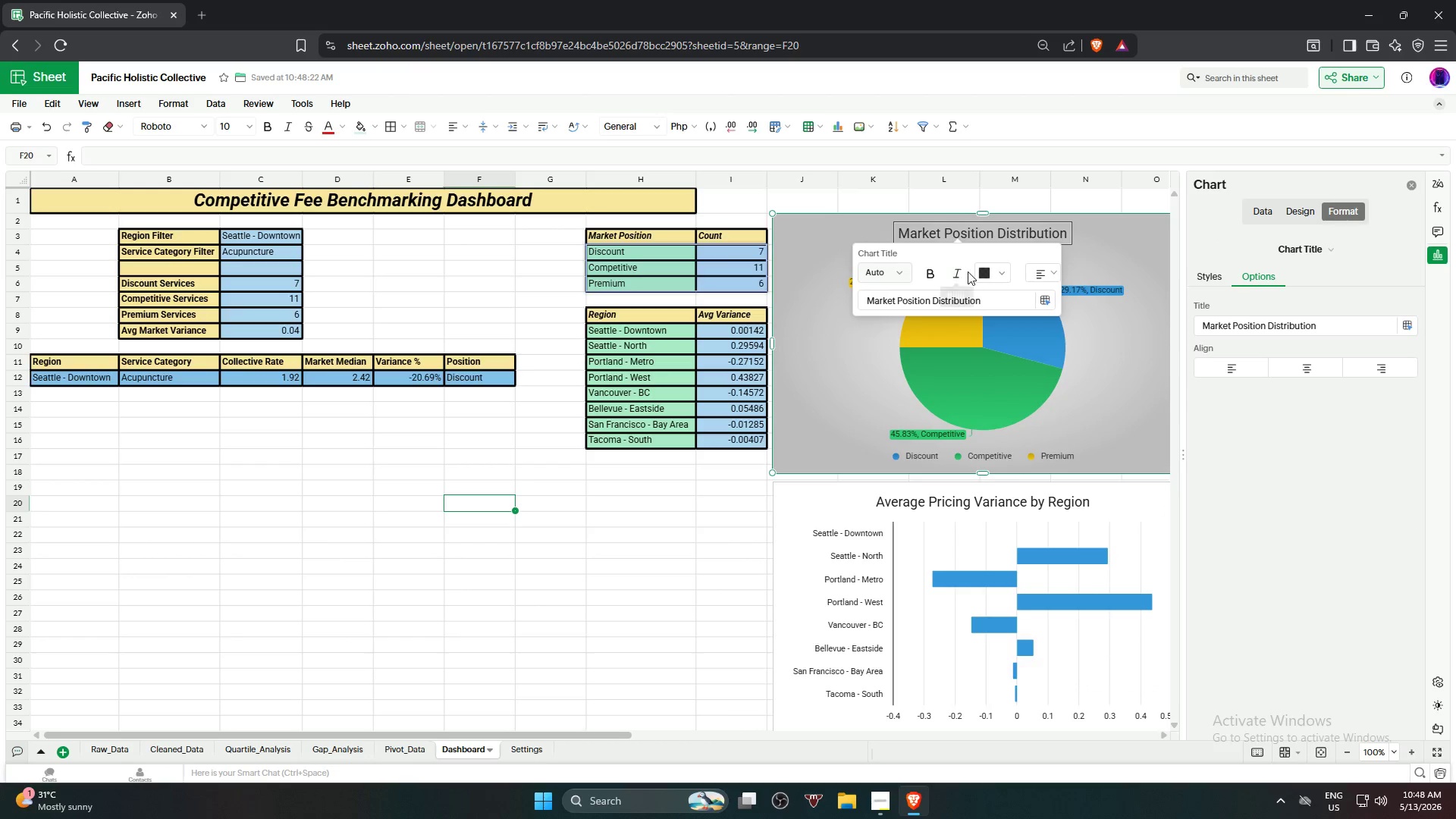 
left_click([938, 275])
 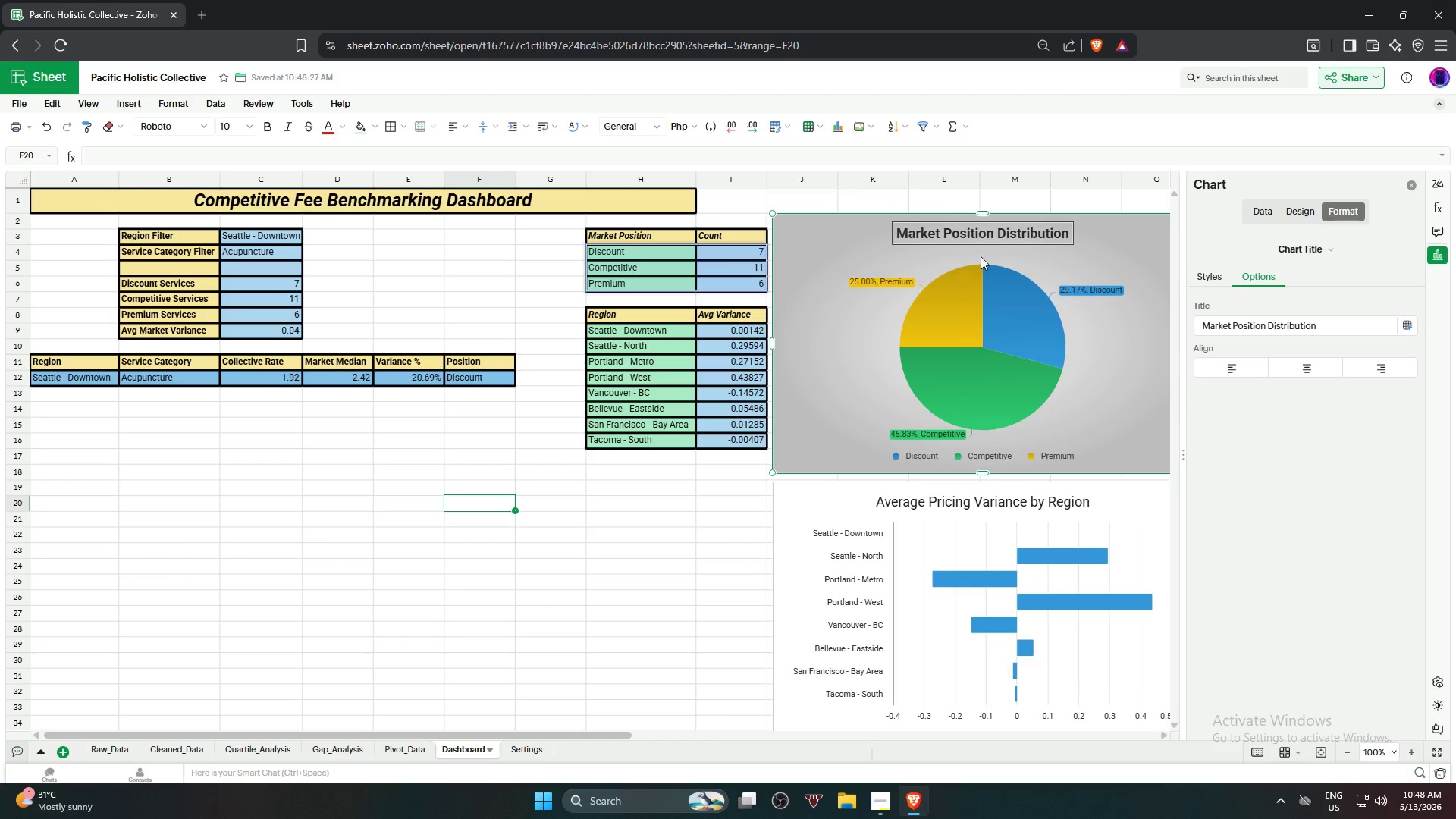 
left_click([991, 224])
 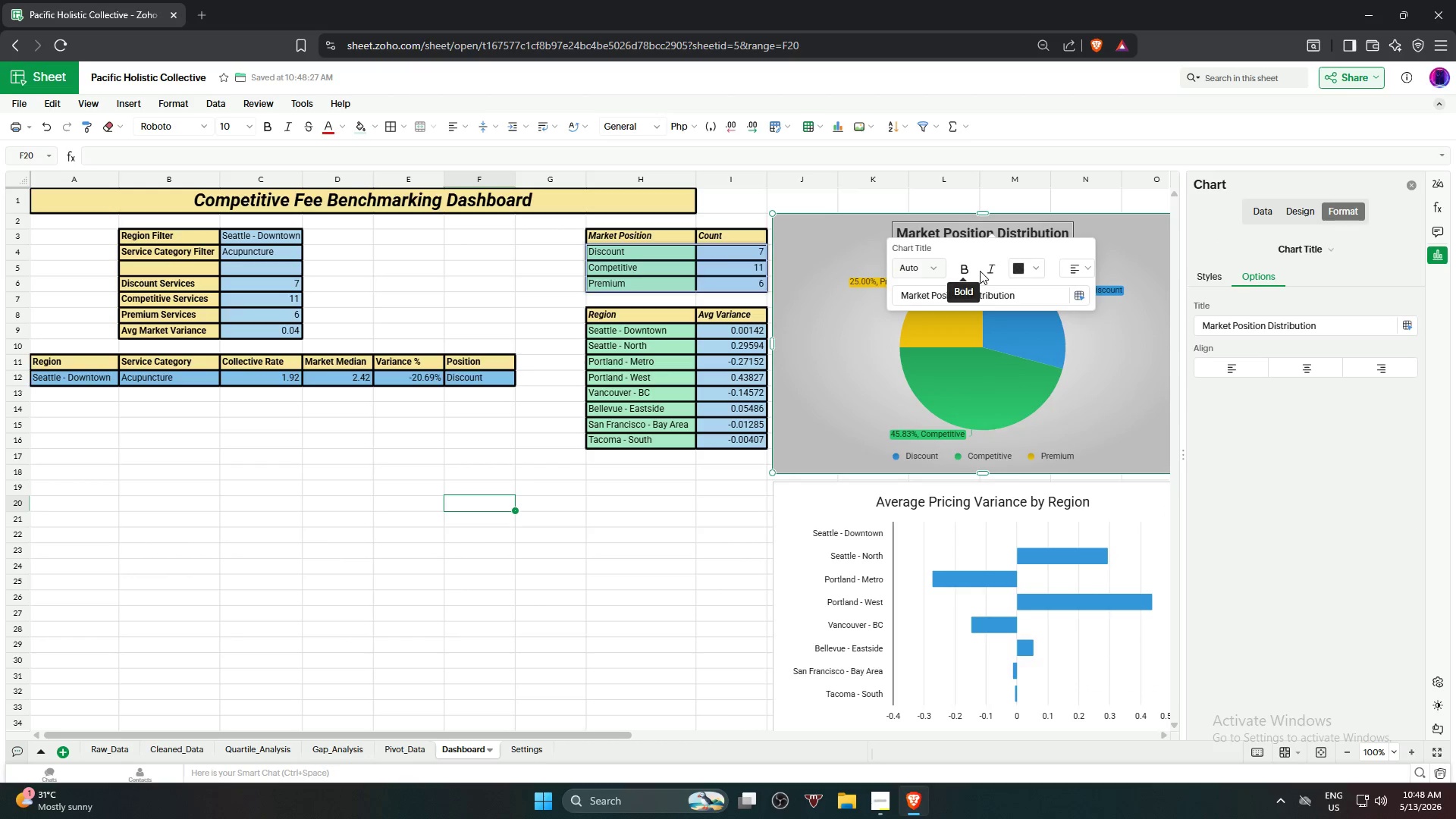 
double_click([990, 271])
 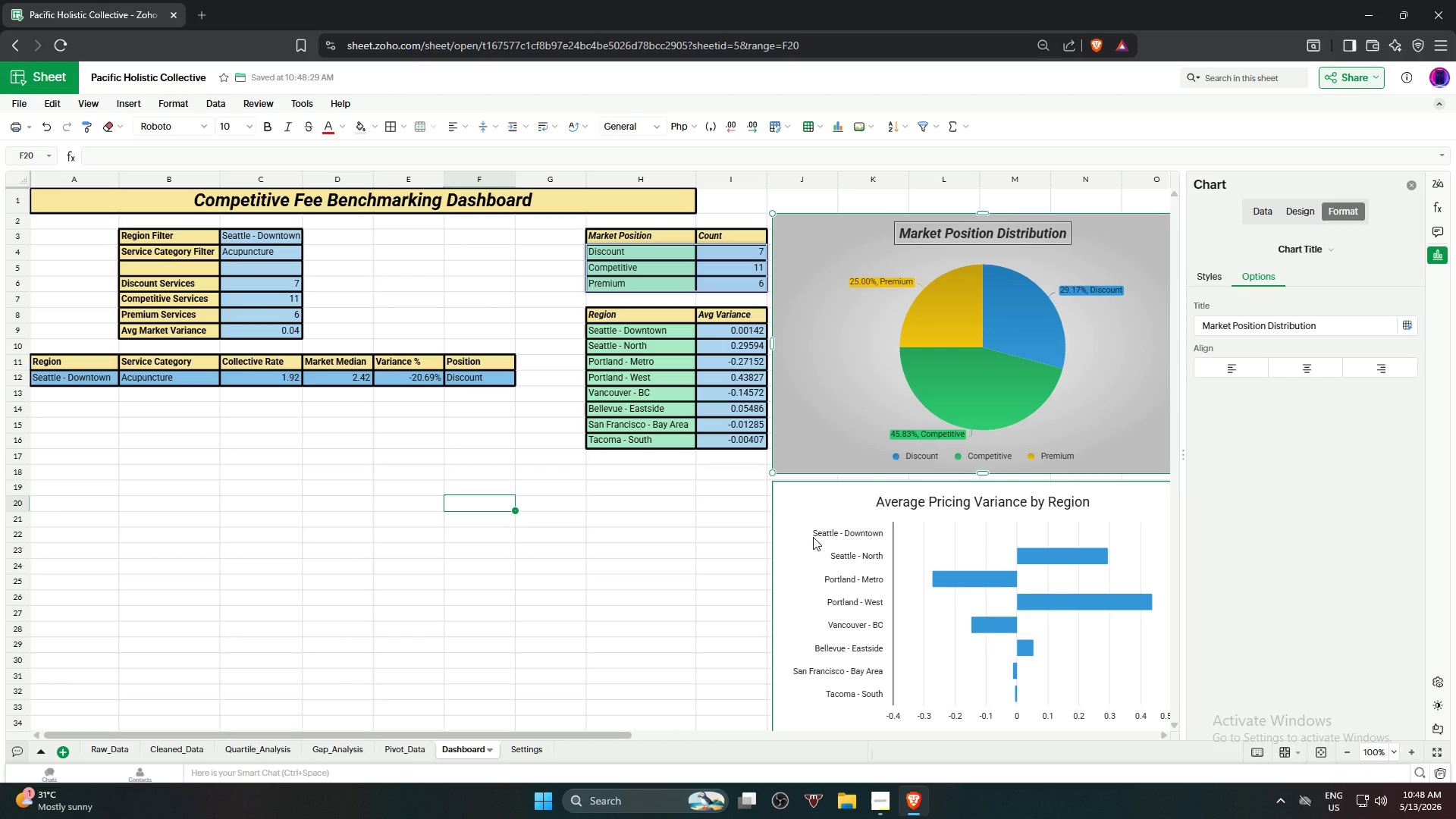 
left_click([813, 514])
 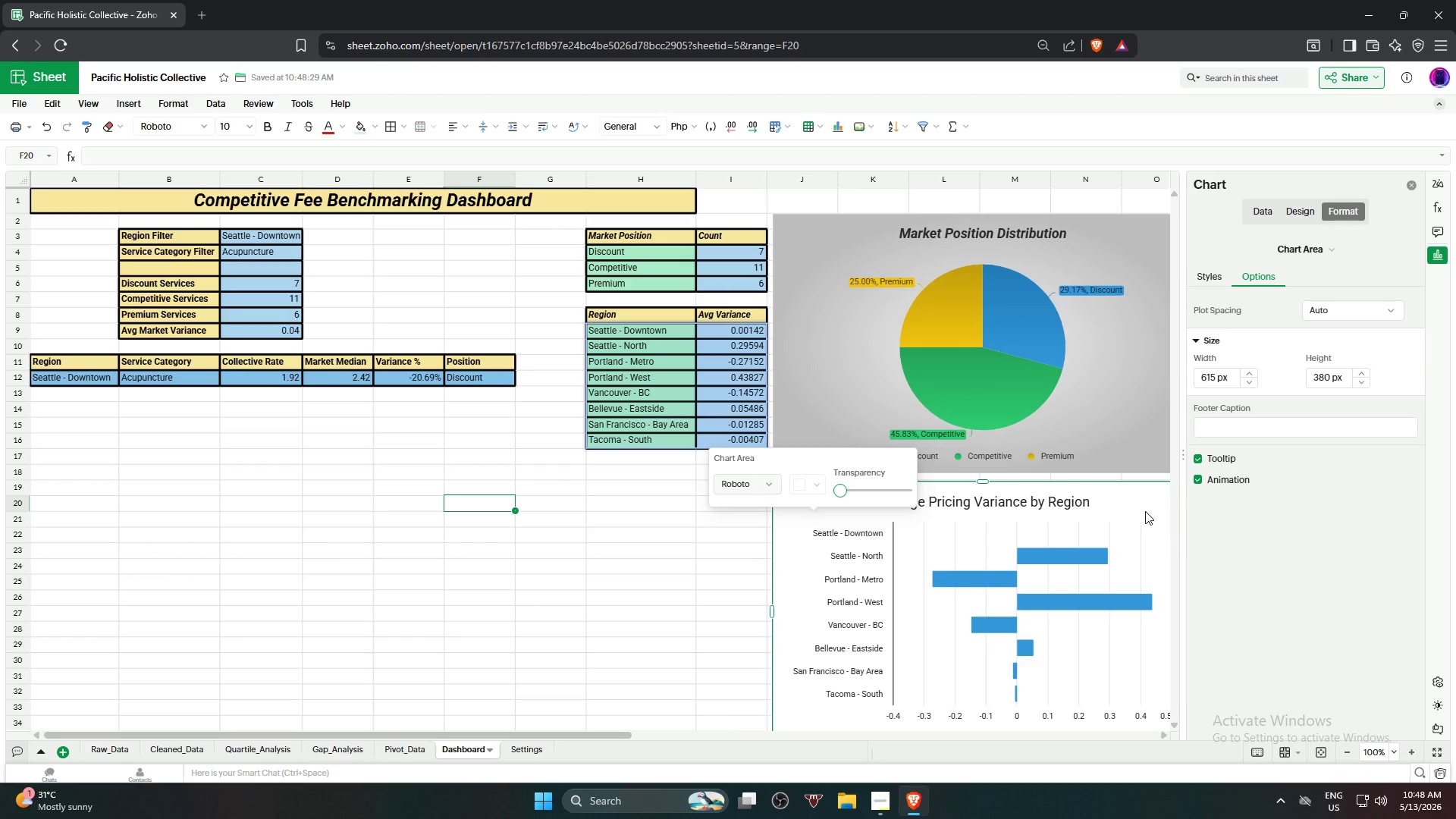 
left_click([1135, 500])
 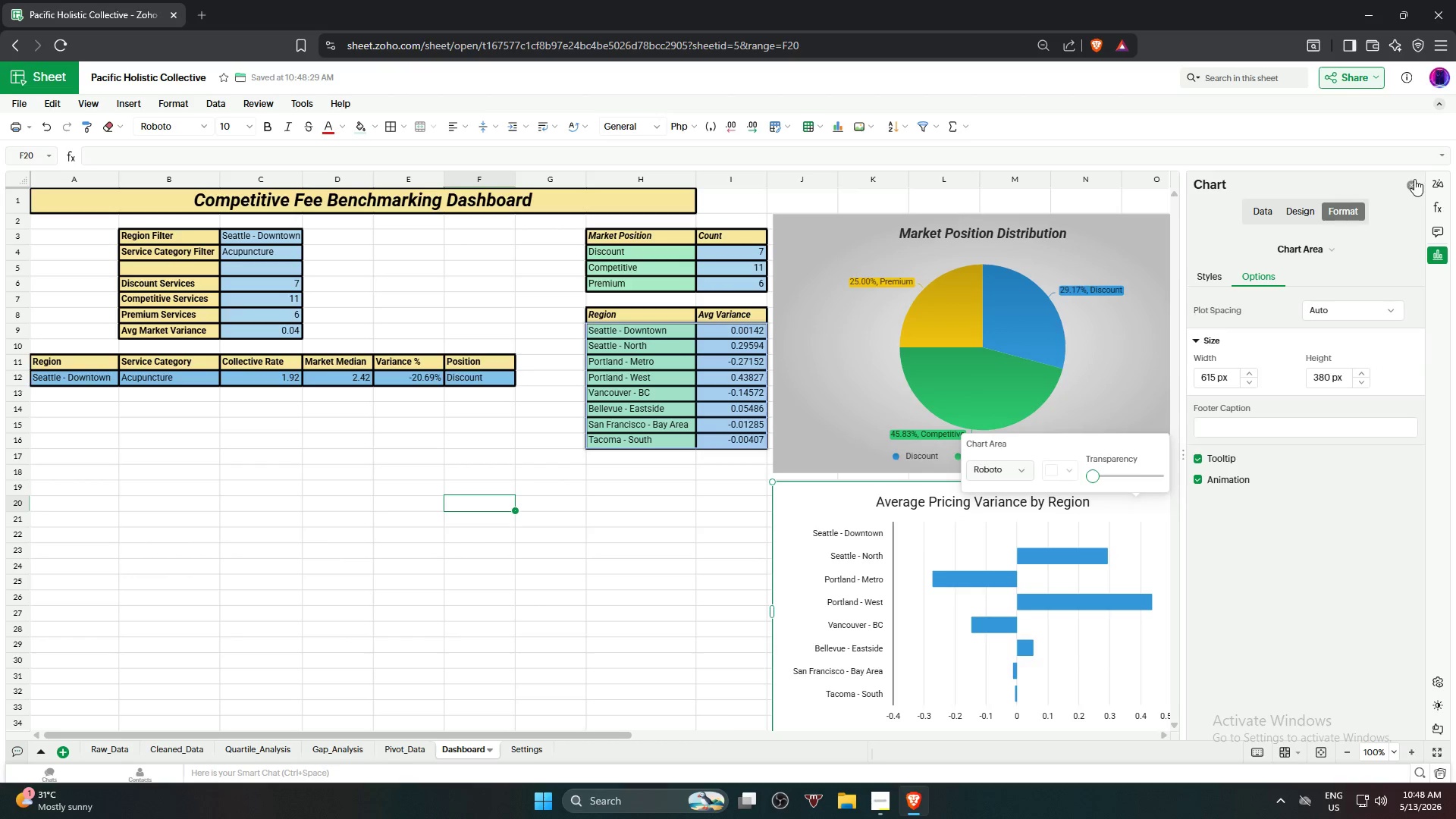 
left_click([1414, 182])
 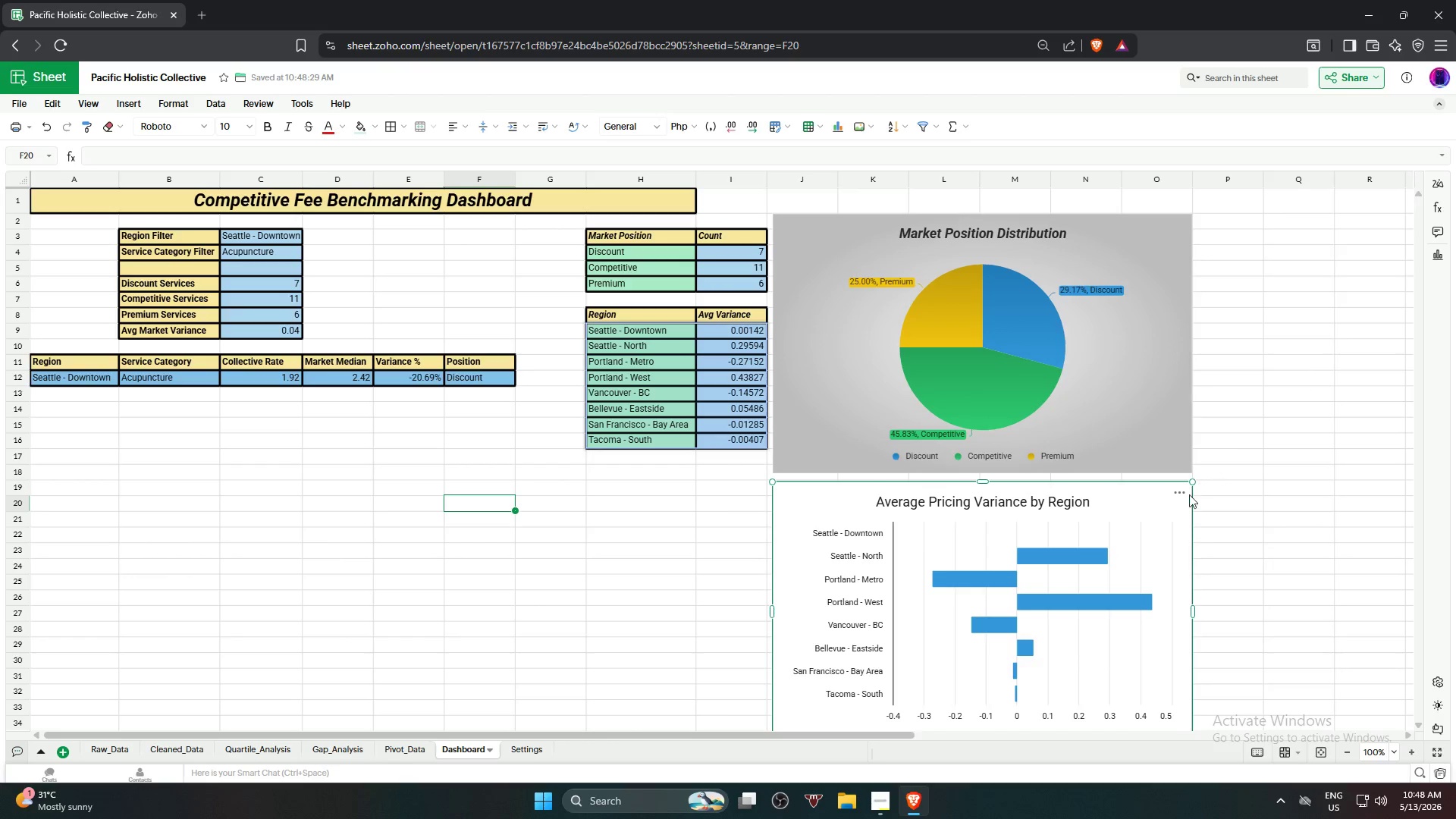 
left_click([1182, 494])
 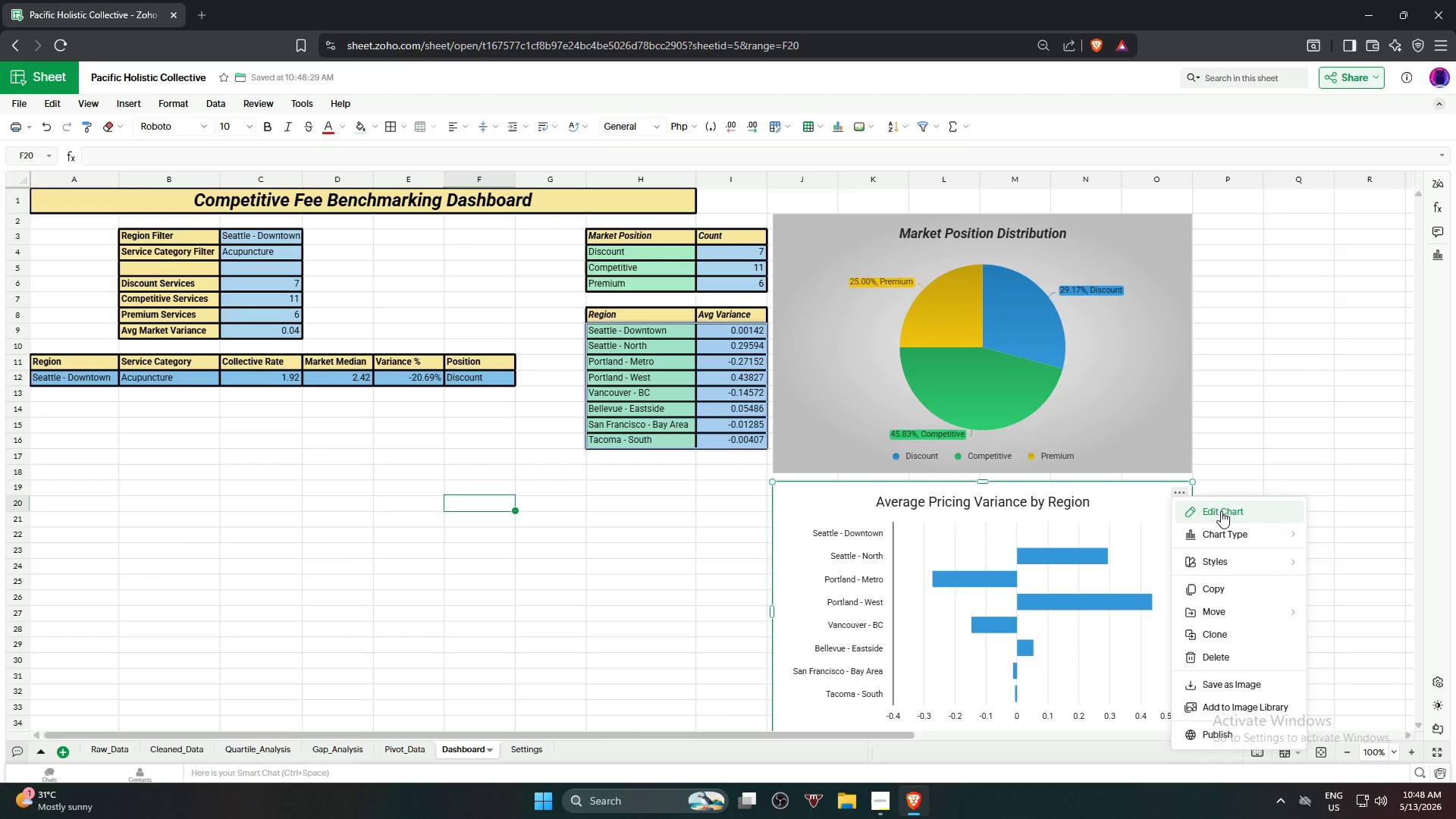 
left_click([1221, 511])
 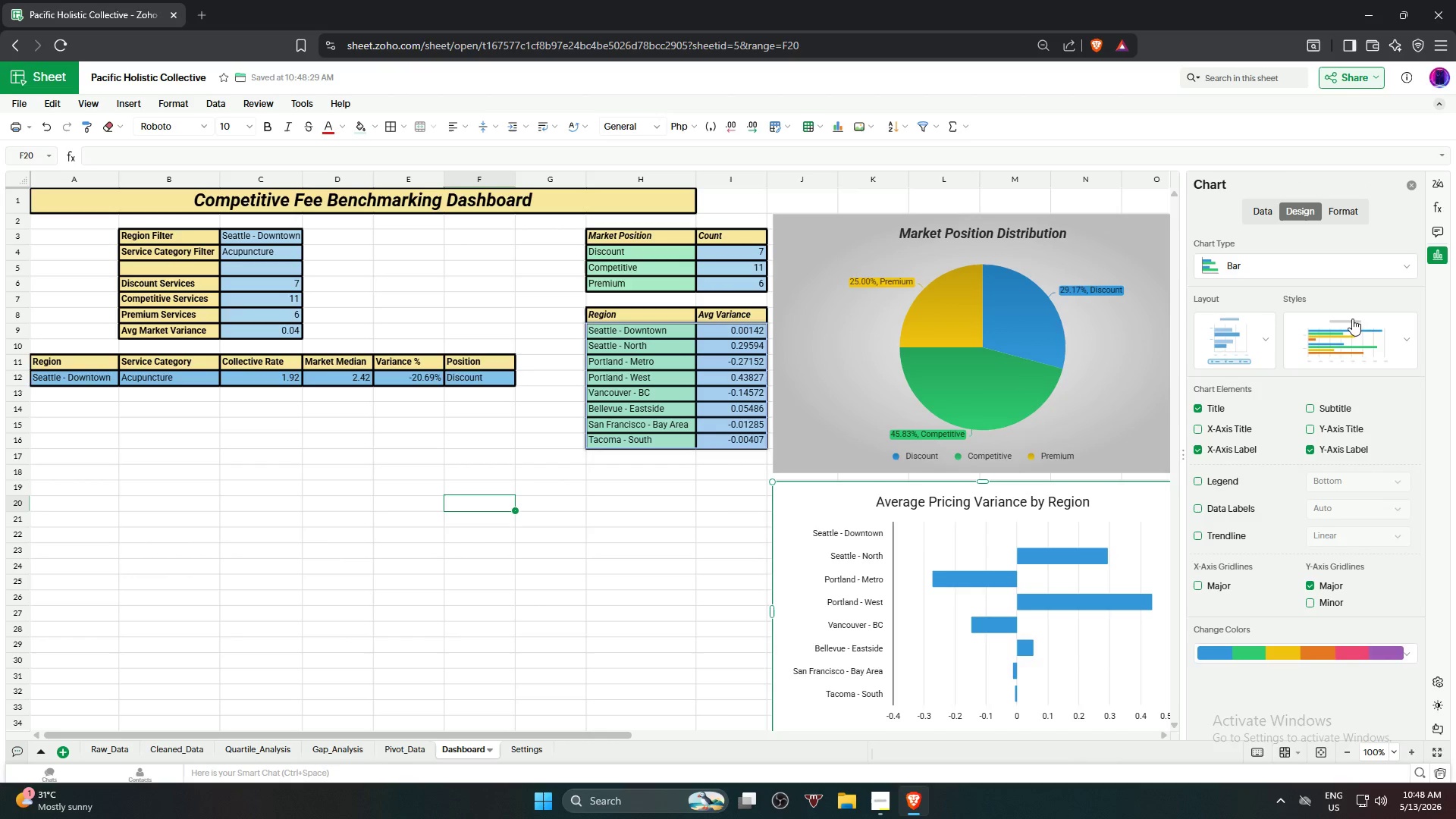 
left_click([1353, 329])
 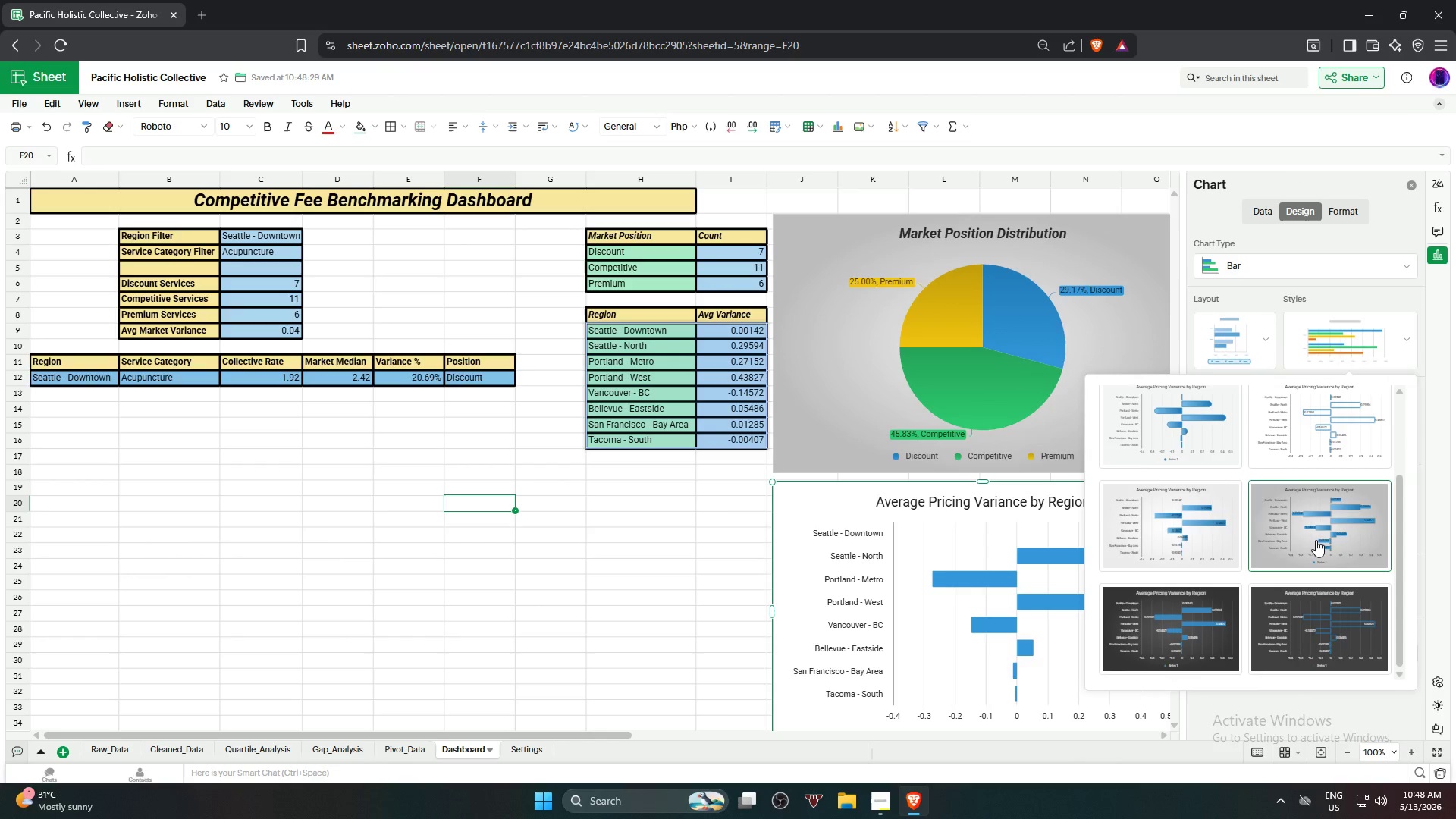 
left_click([1315, 539])
 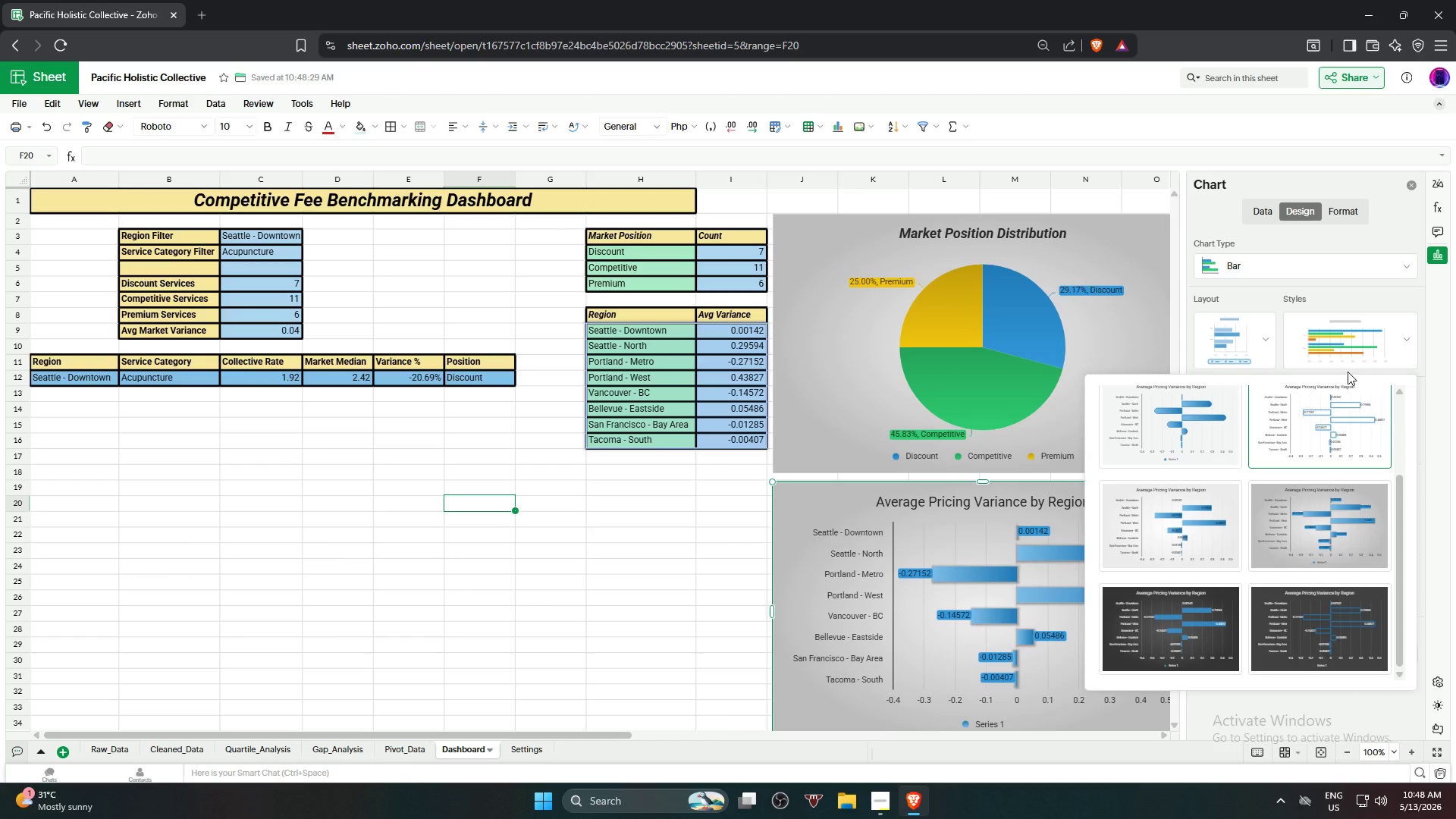 
left_click([1252, 291])
 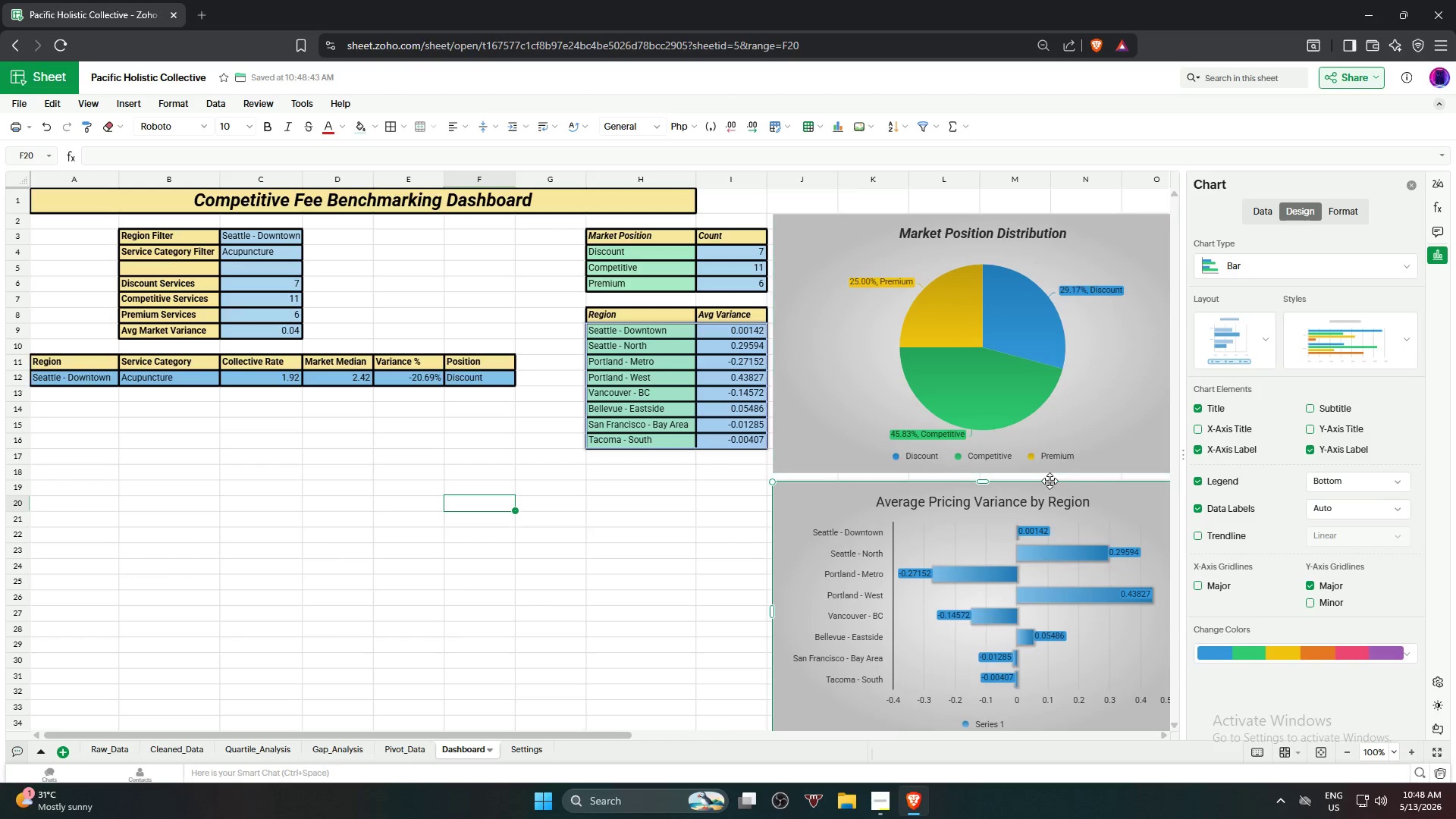 
left_click([1041, 497])
 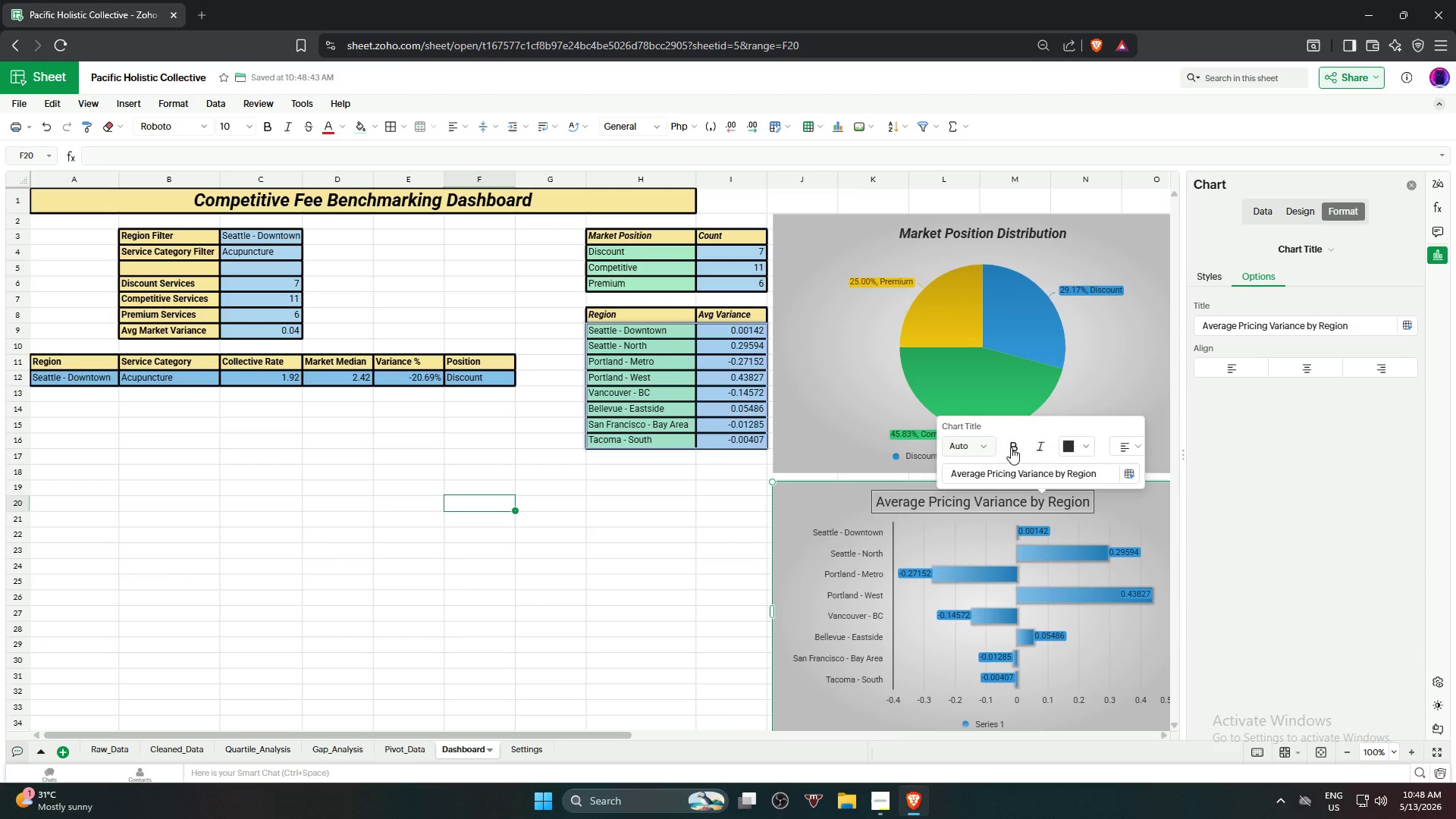 
left_click([1011, 447])
 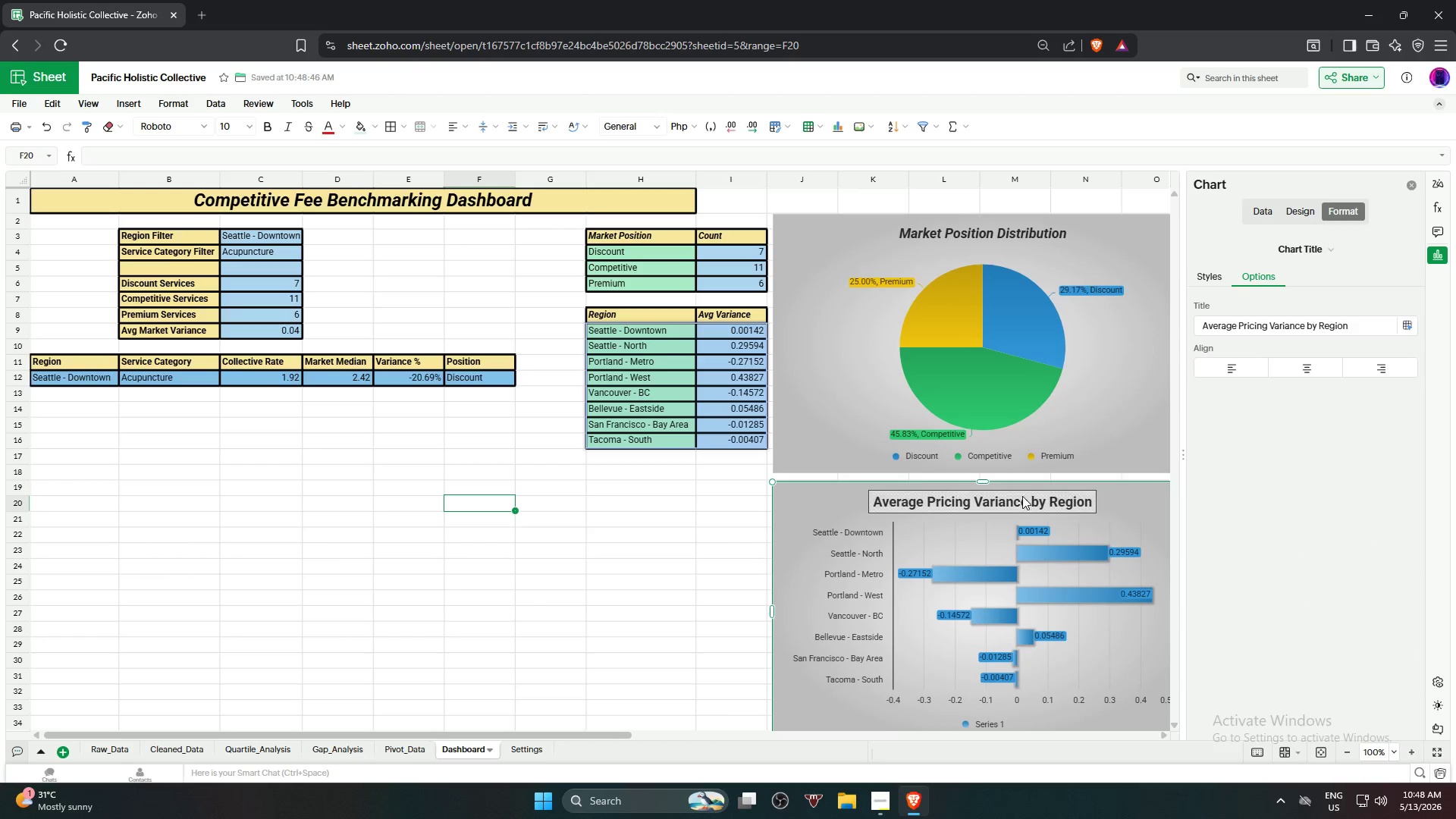 
left_click([1022, 496])
 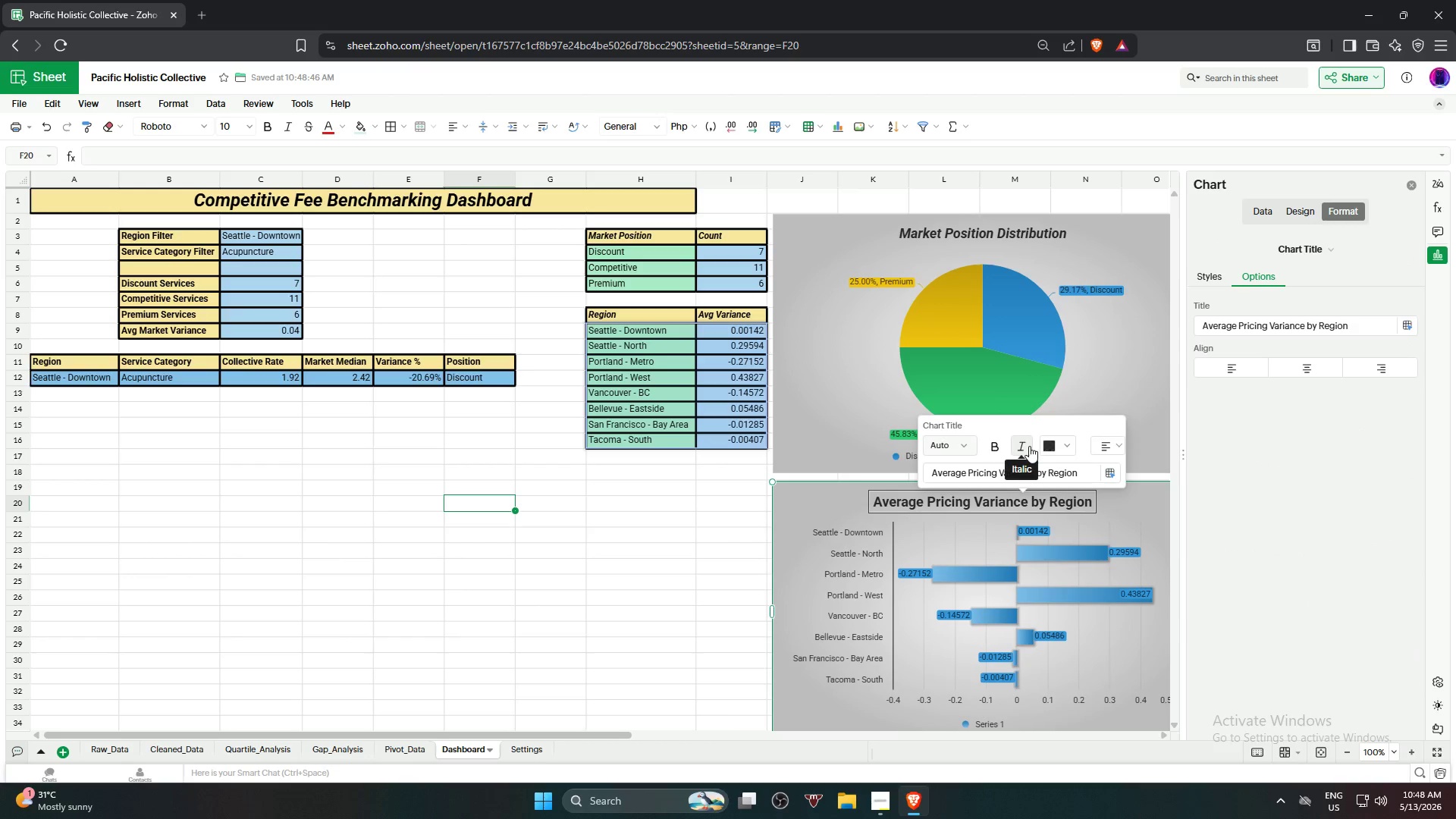 
left_click([1029, 446])
 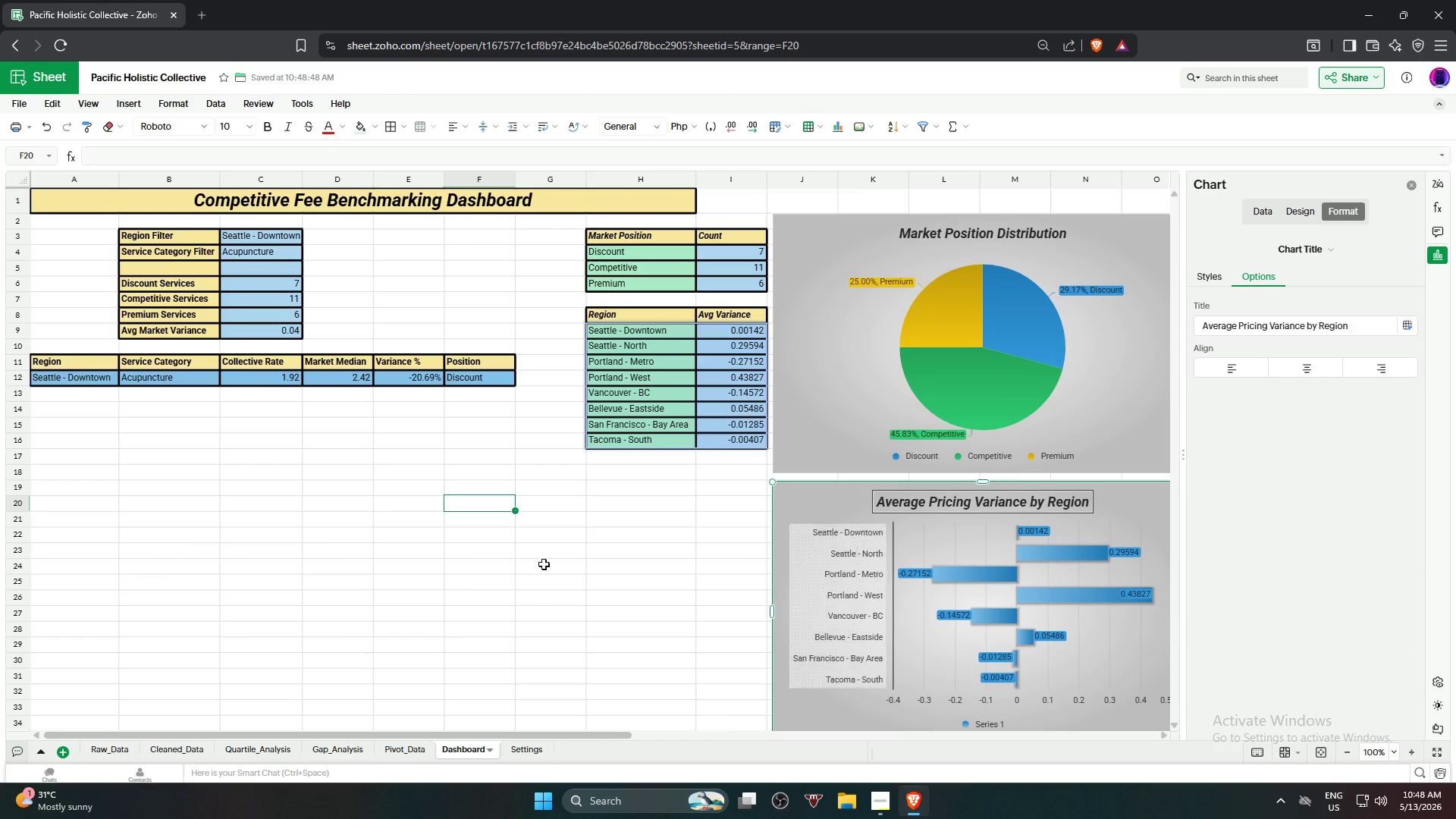 
left_click([516, 567])
 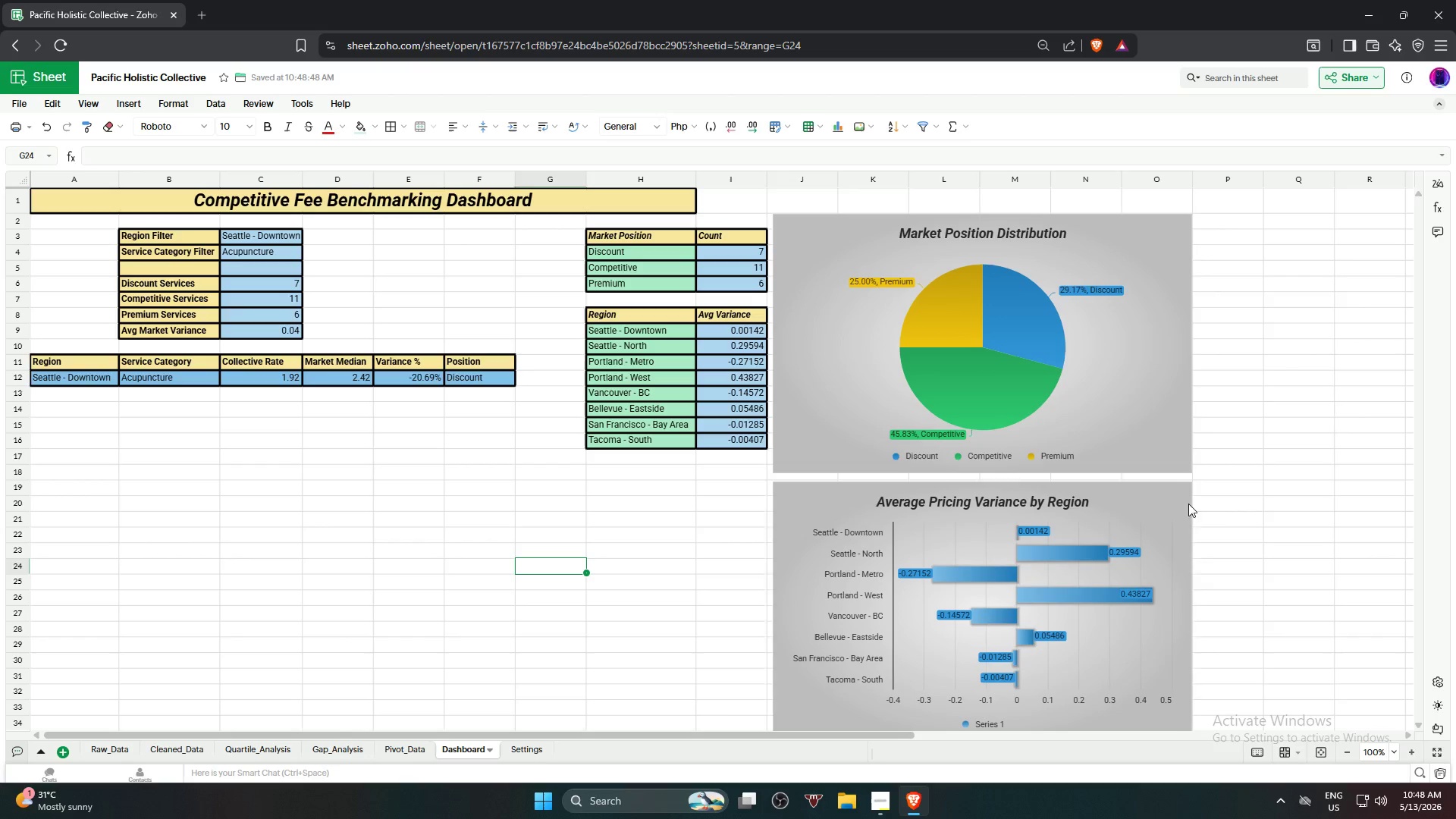 
left_click([1121, 510])
 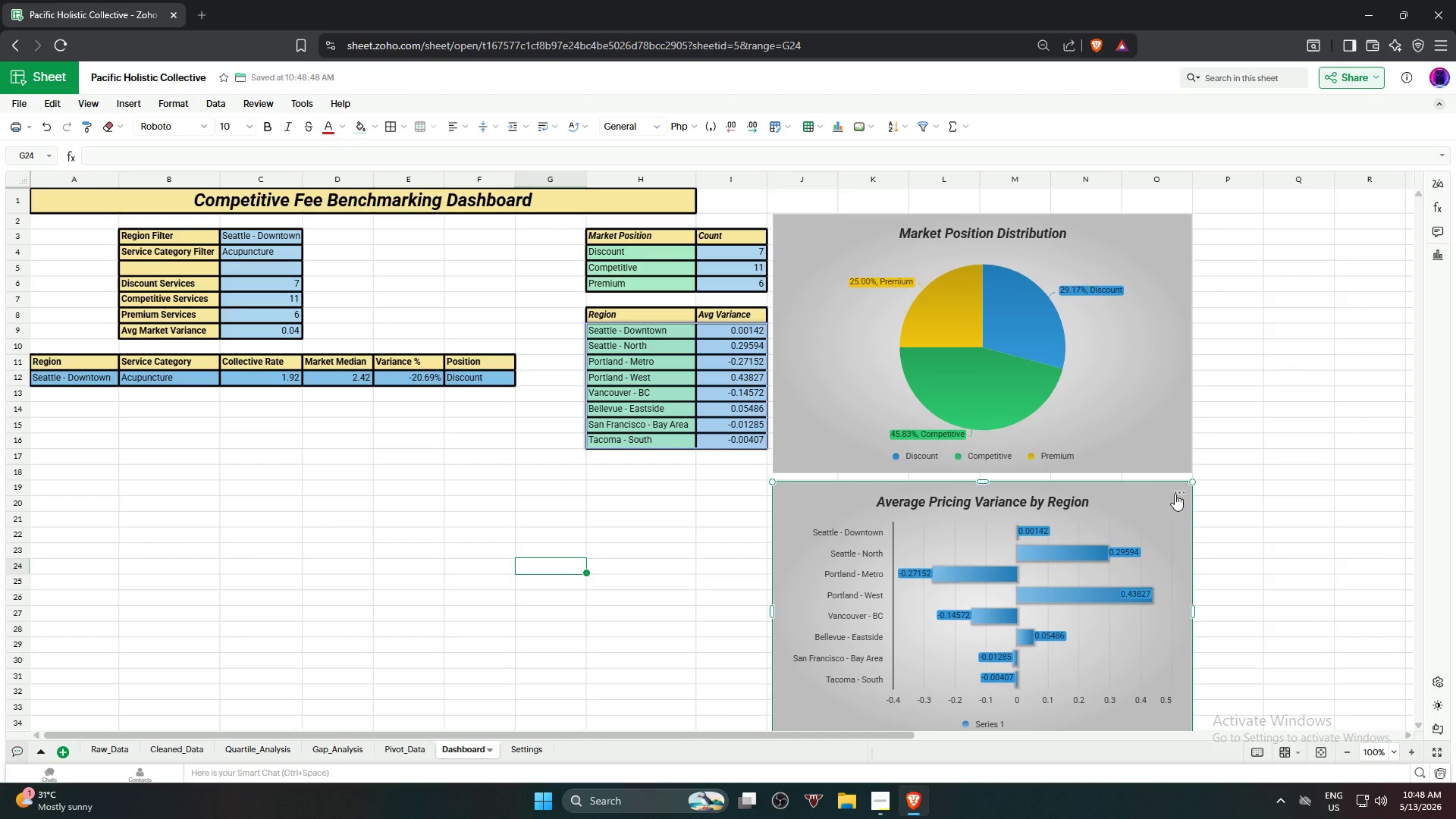 
left_click([1178, 493])
 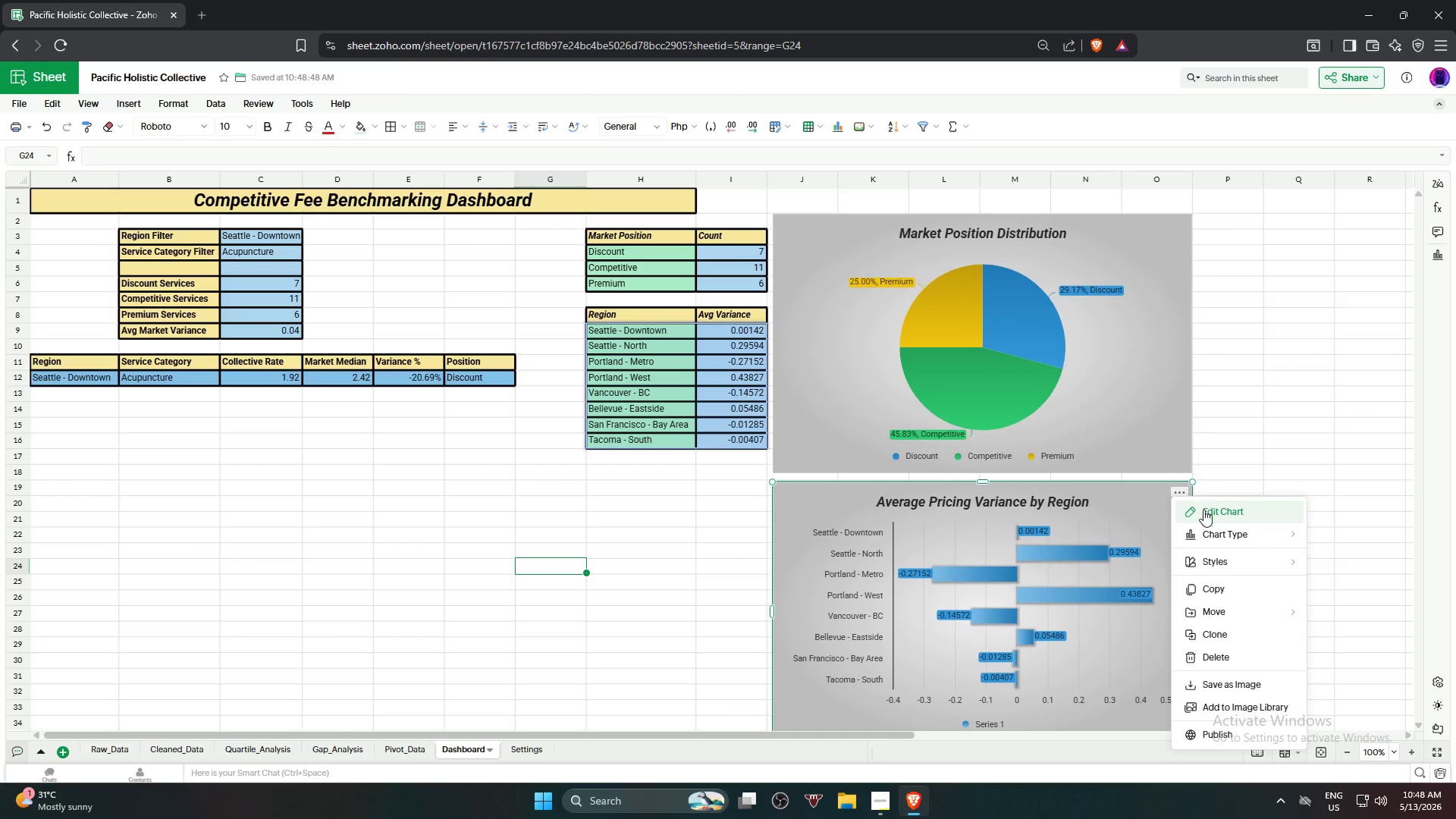 
left_click([1205, 512])
 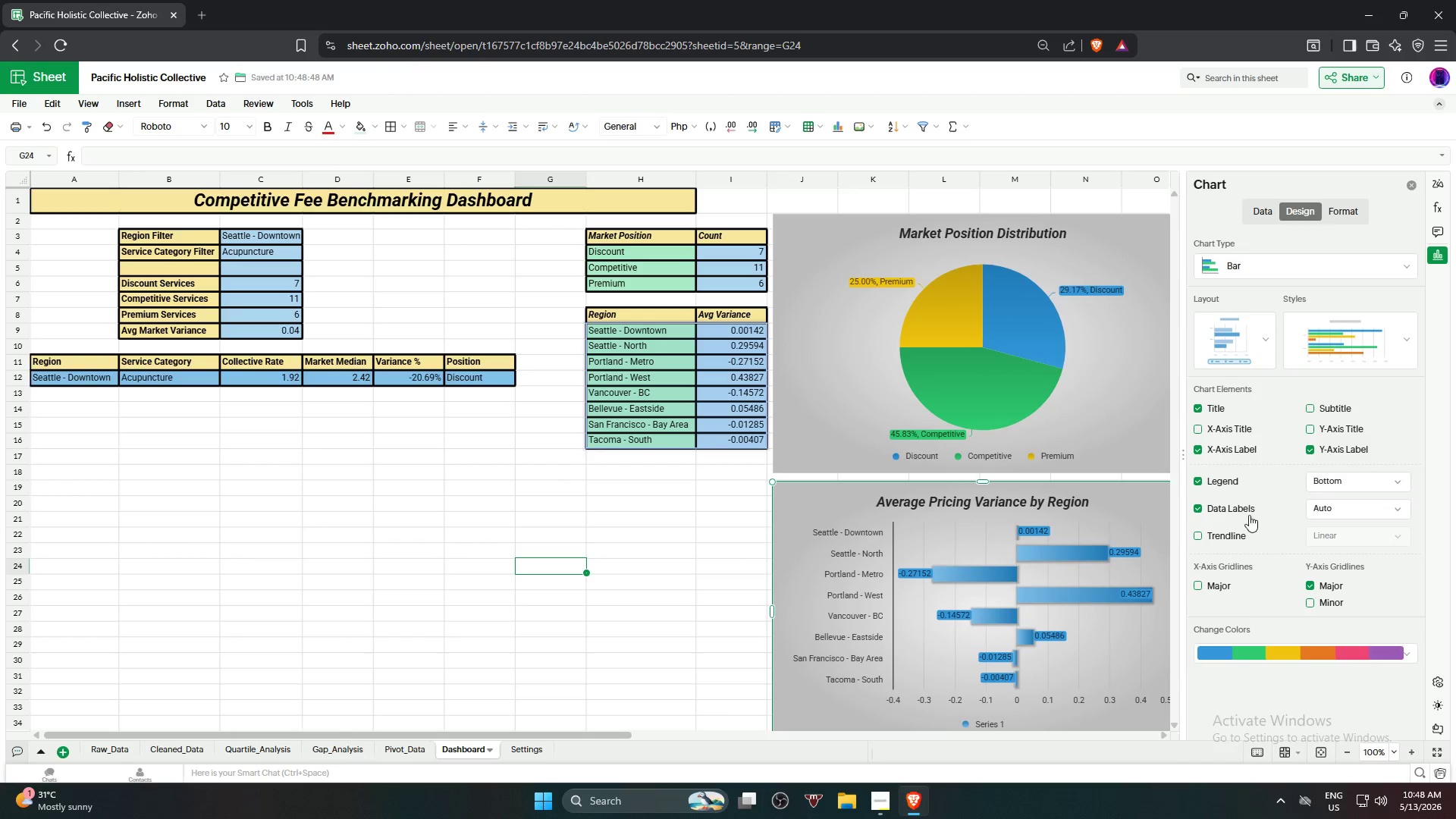 
left_click([1244, 513])
 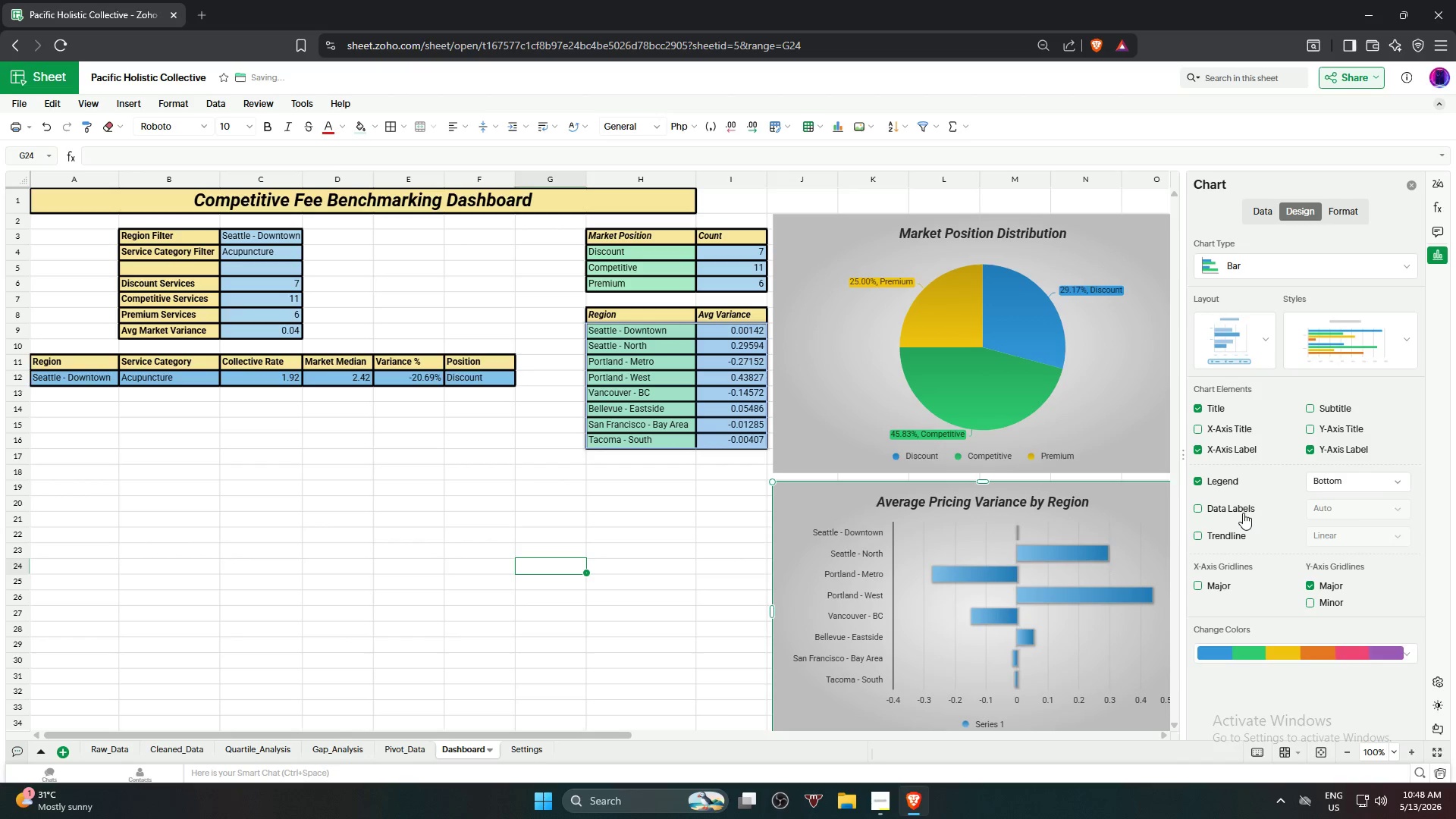 
left_click([1242, 513])
 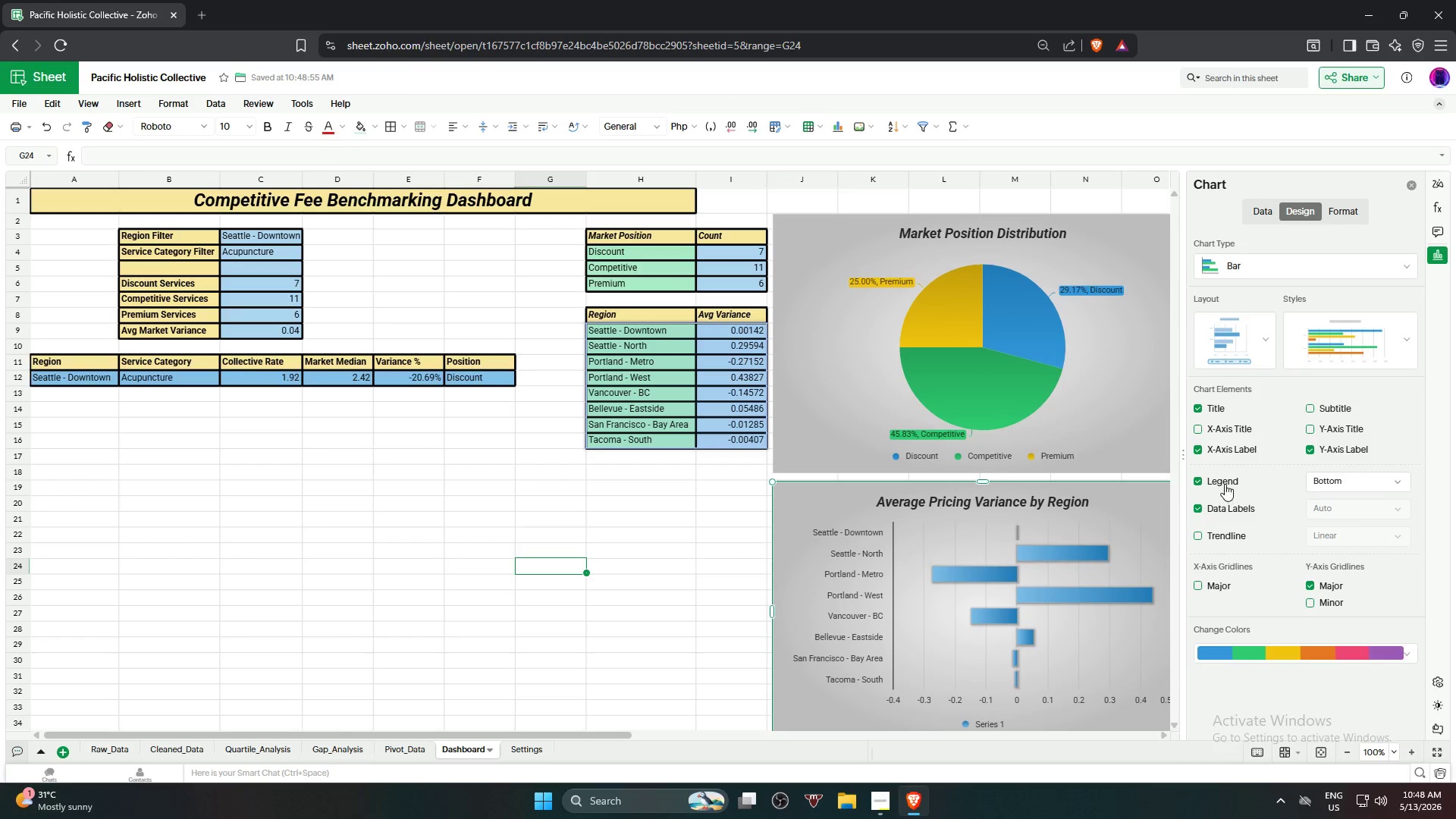 
left_click([1225, 484])
 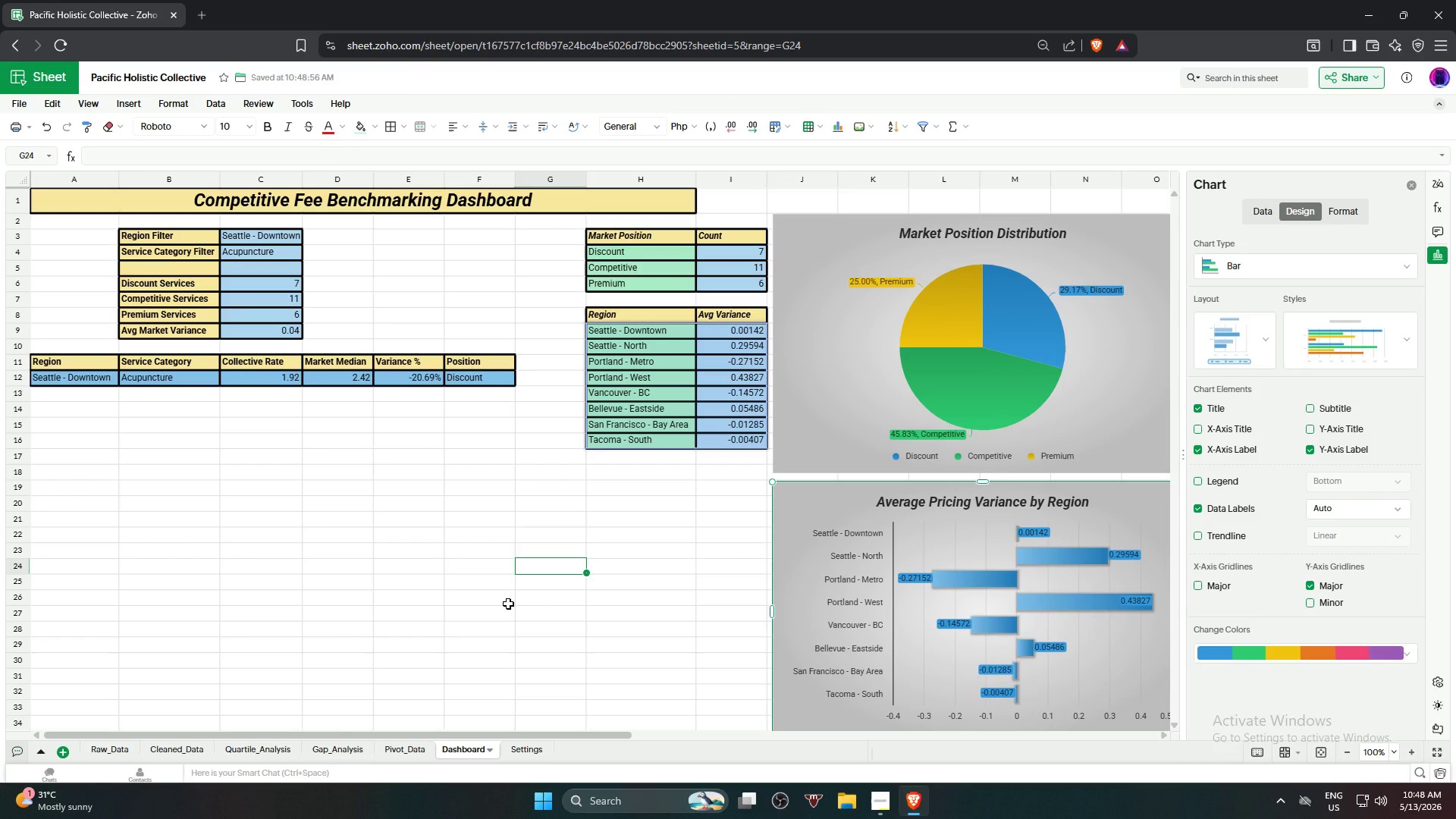 
left_click([508, 604])
 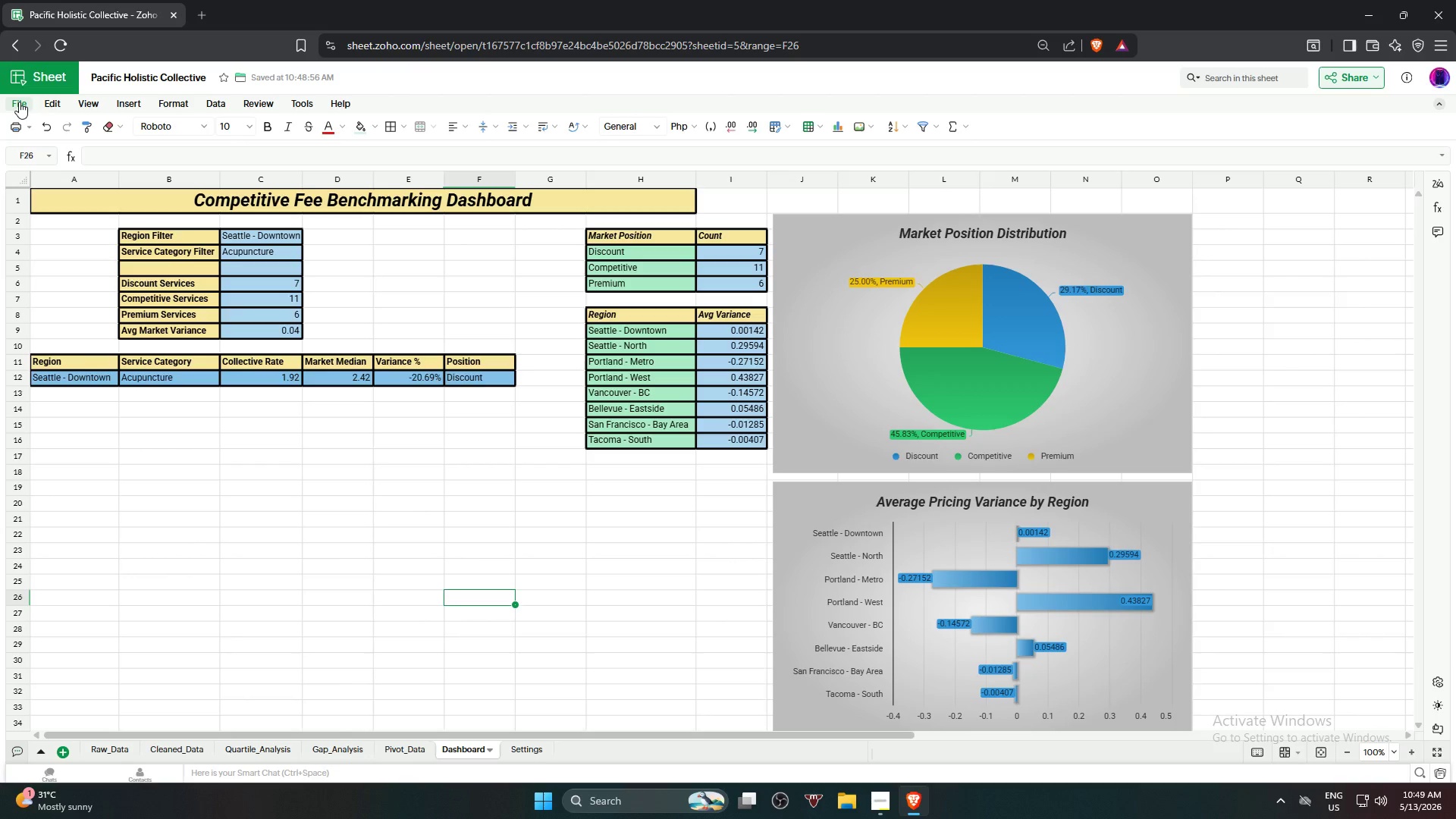 
left_click([19, 102])
 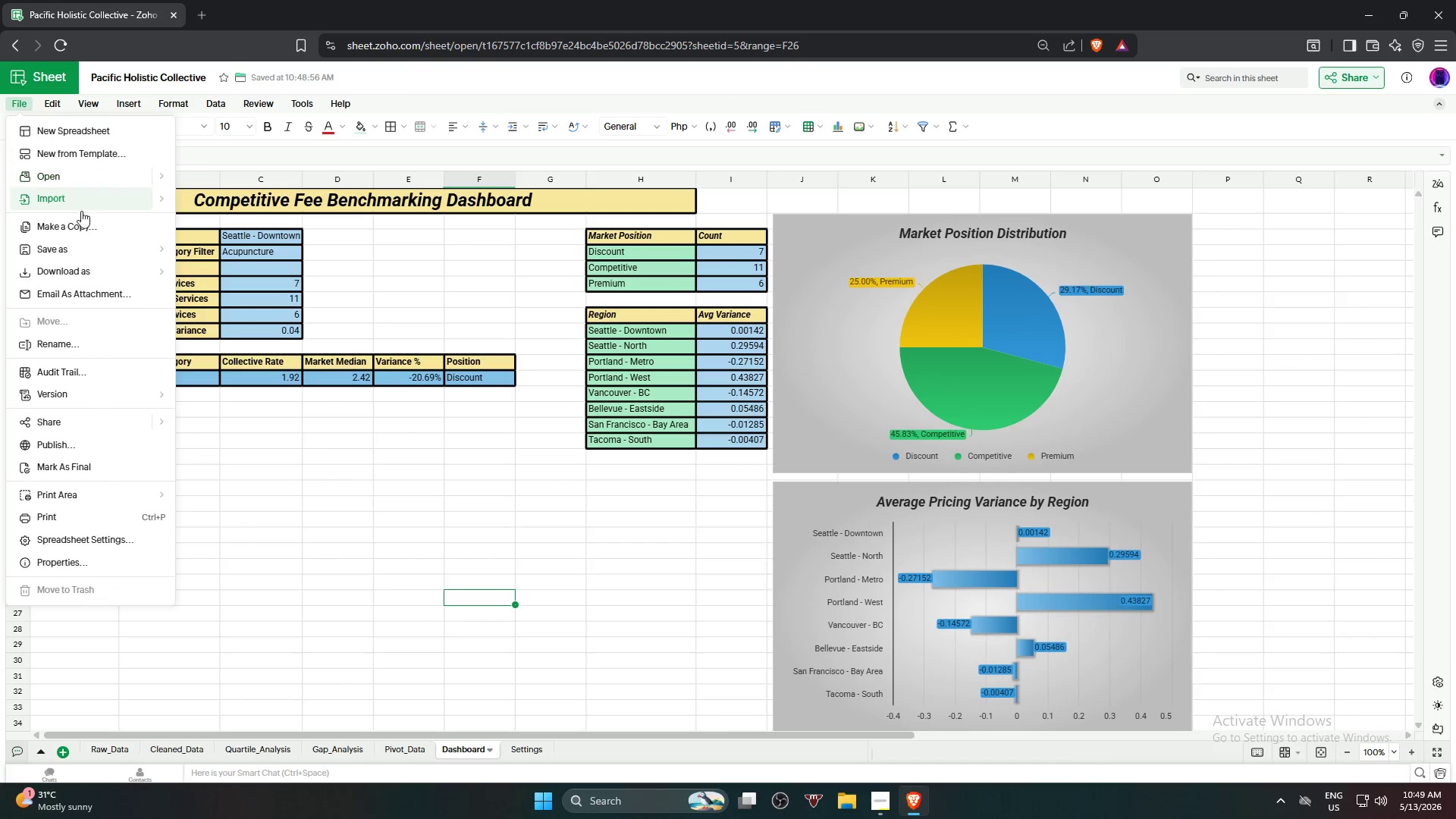 
mouse_move([103, 253])
 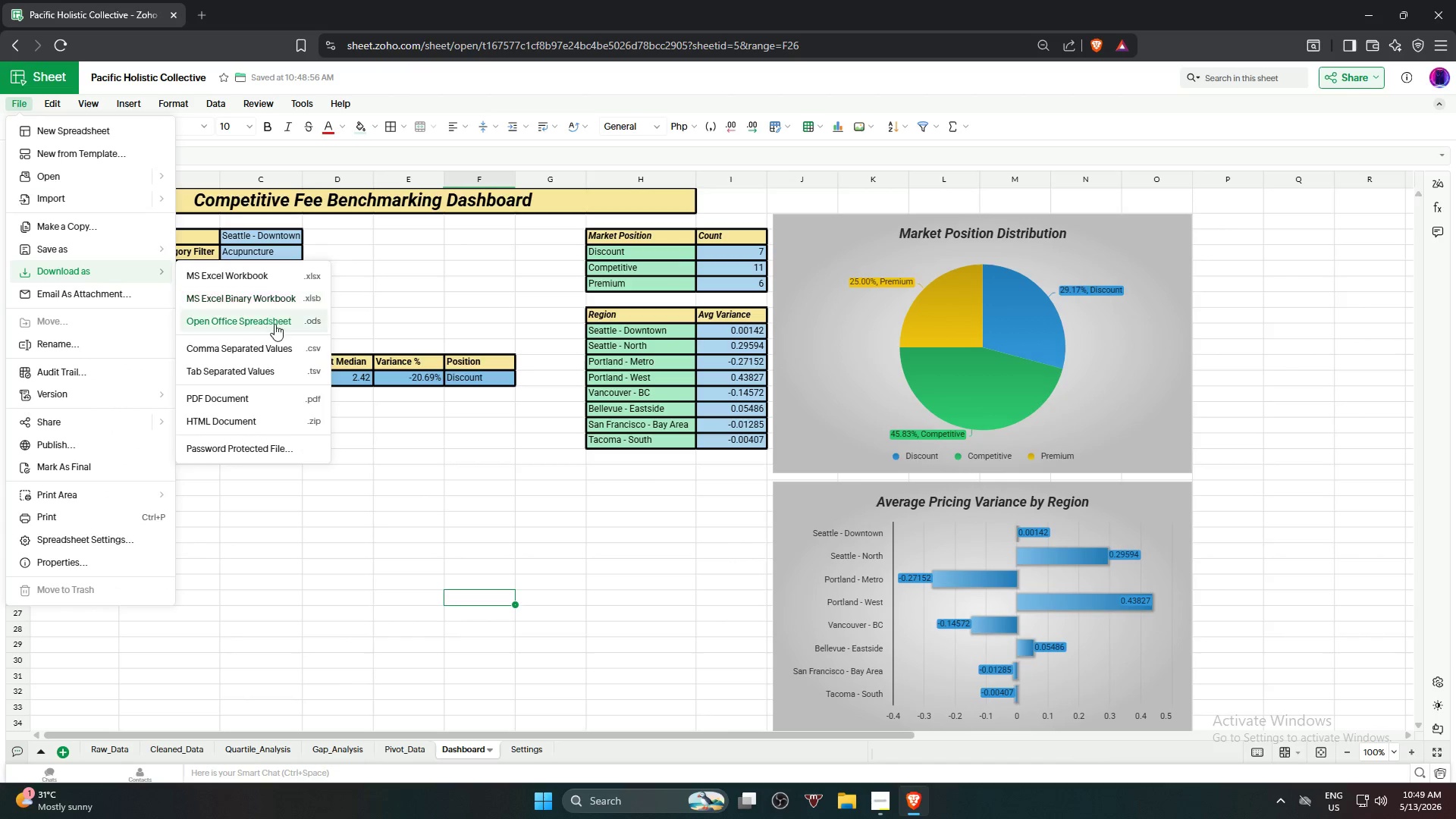 
left_click([260, 394])
 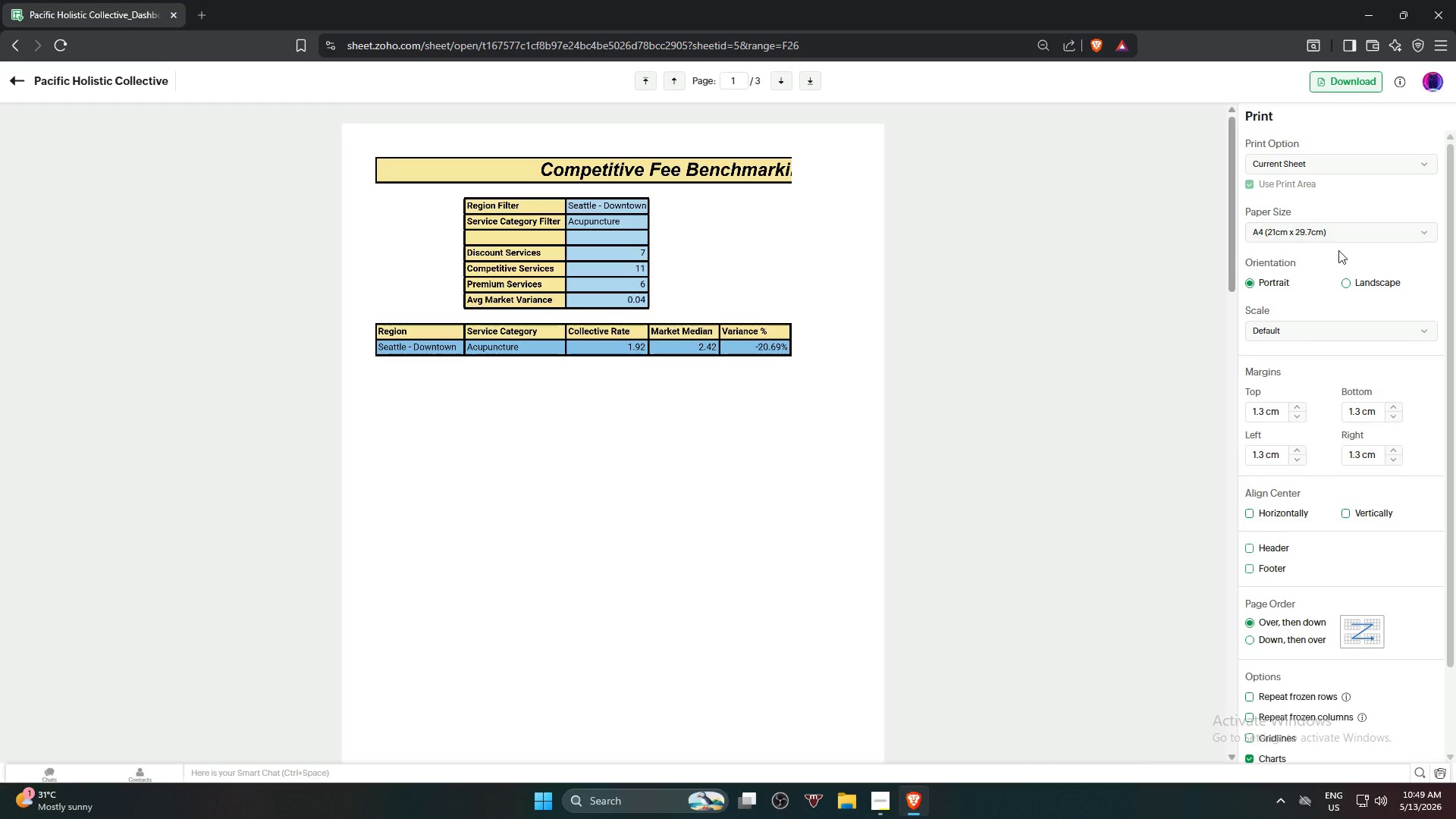 
left_click([1373, 284])
 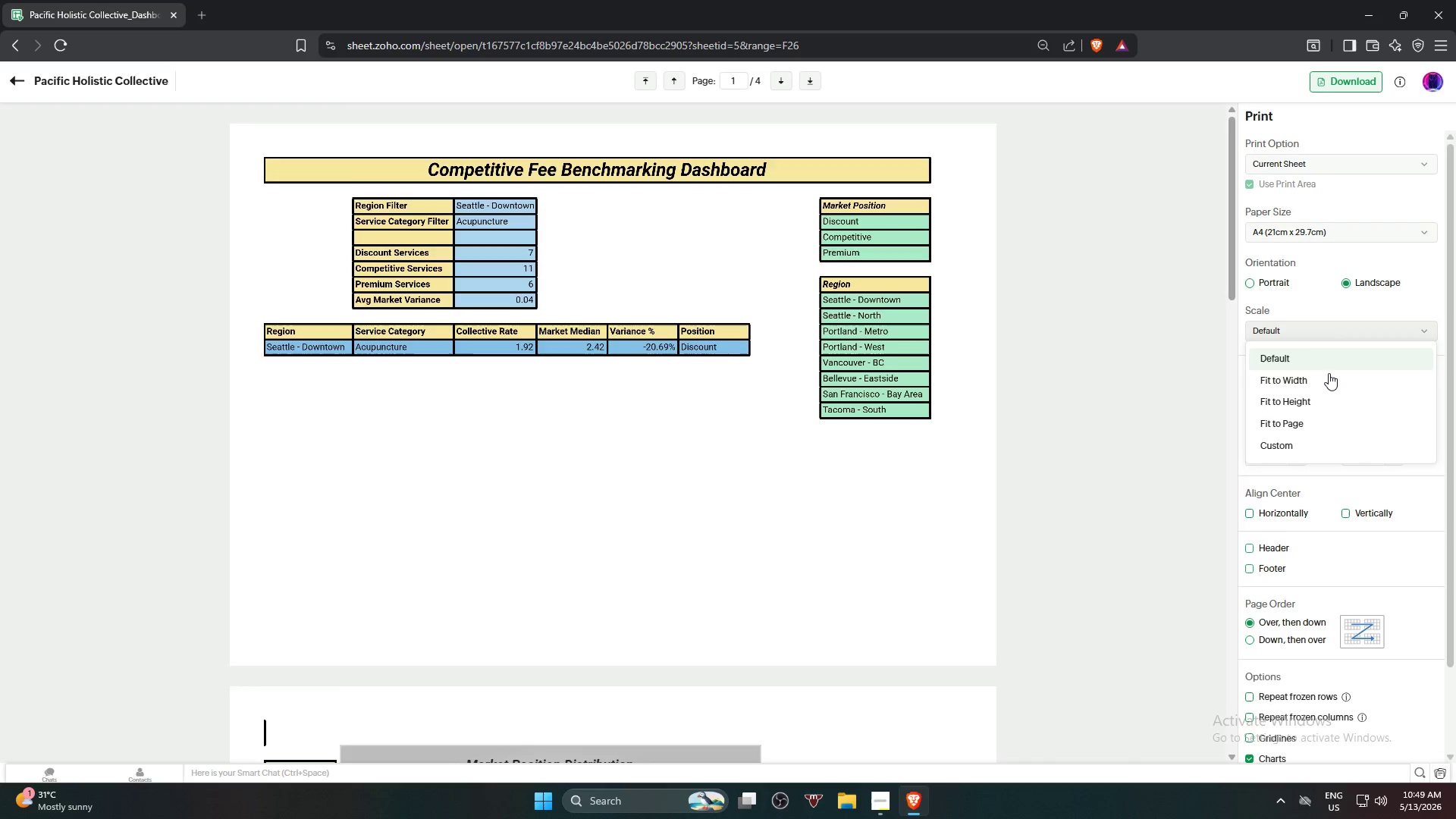 
left_click([1326, 378])
 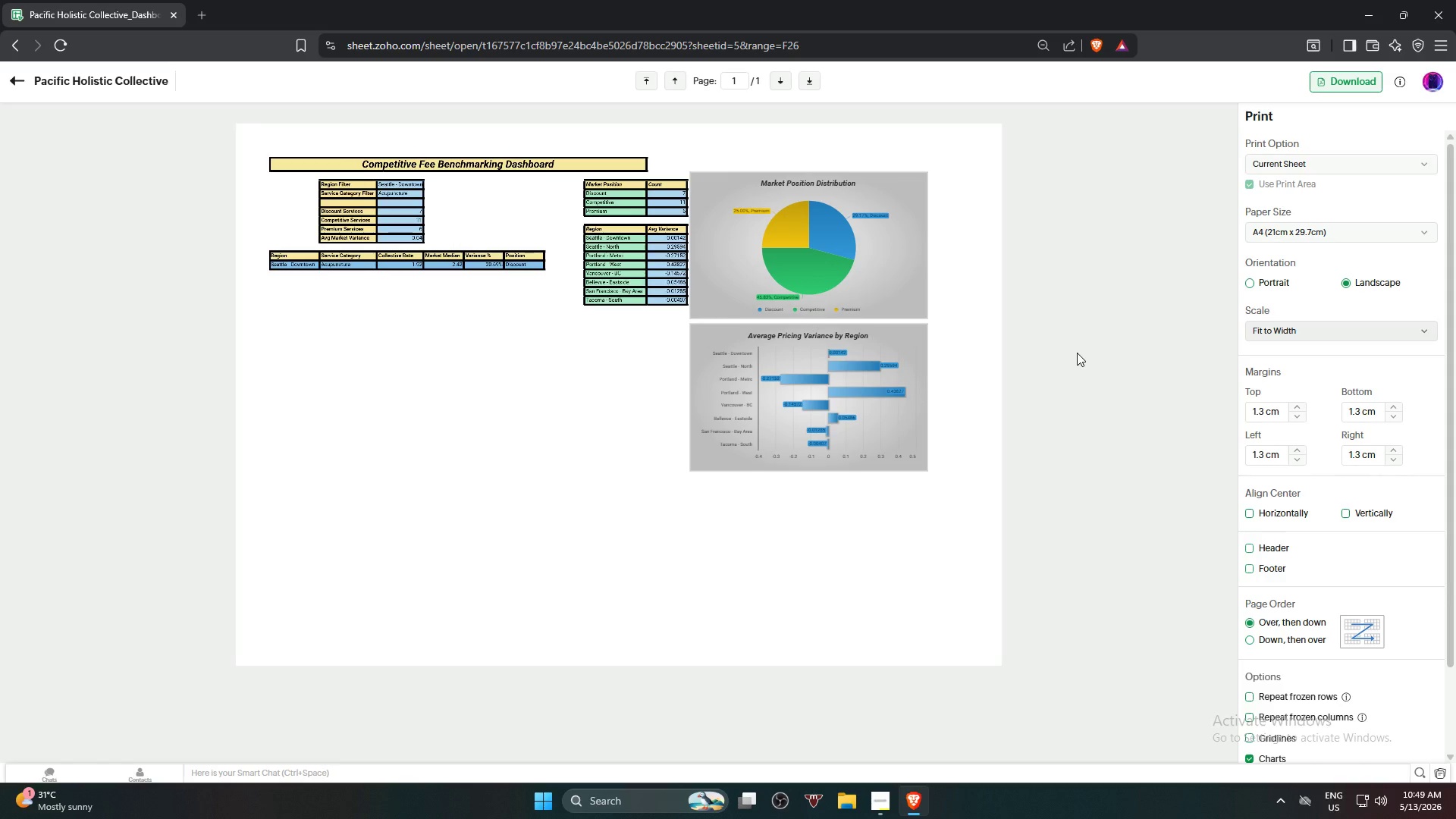 
left_click([1378, 165])